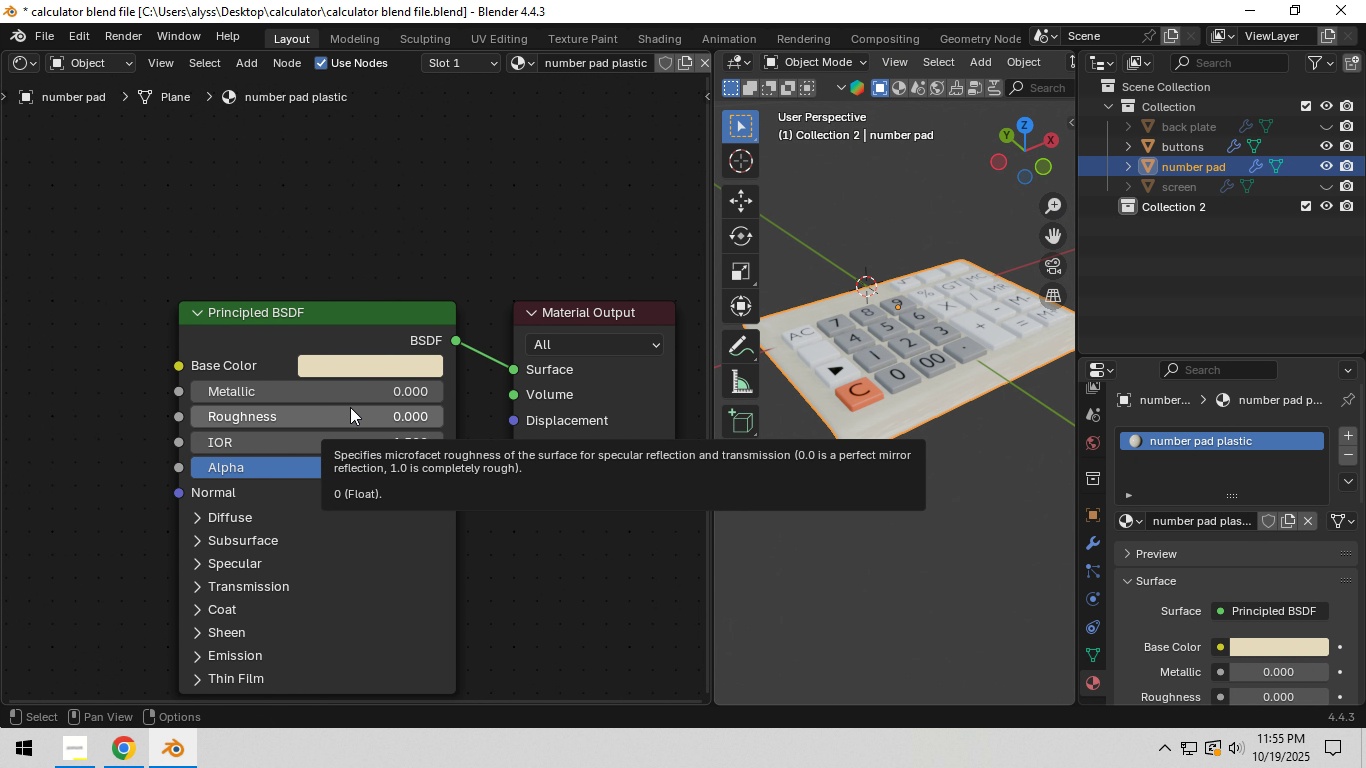 
left_click([350, 407])
 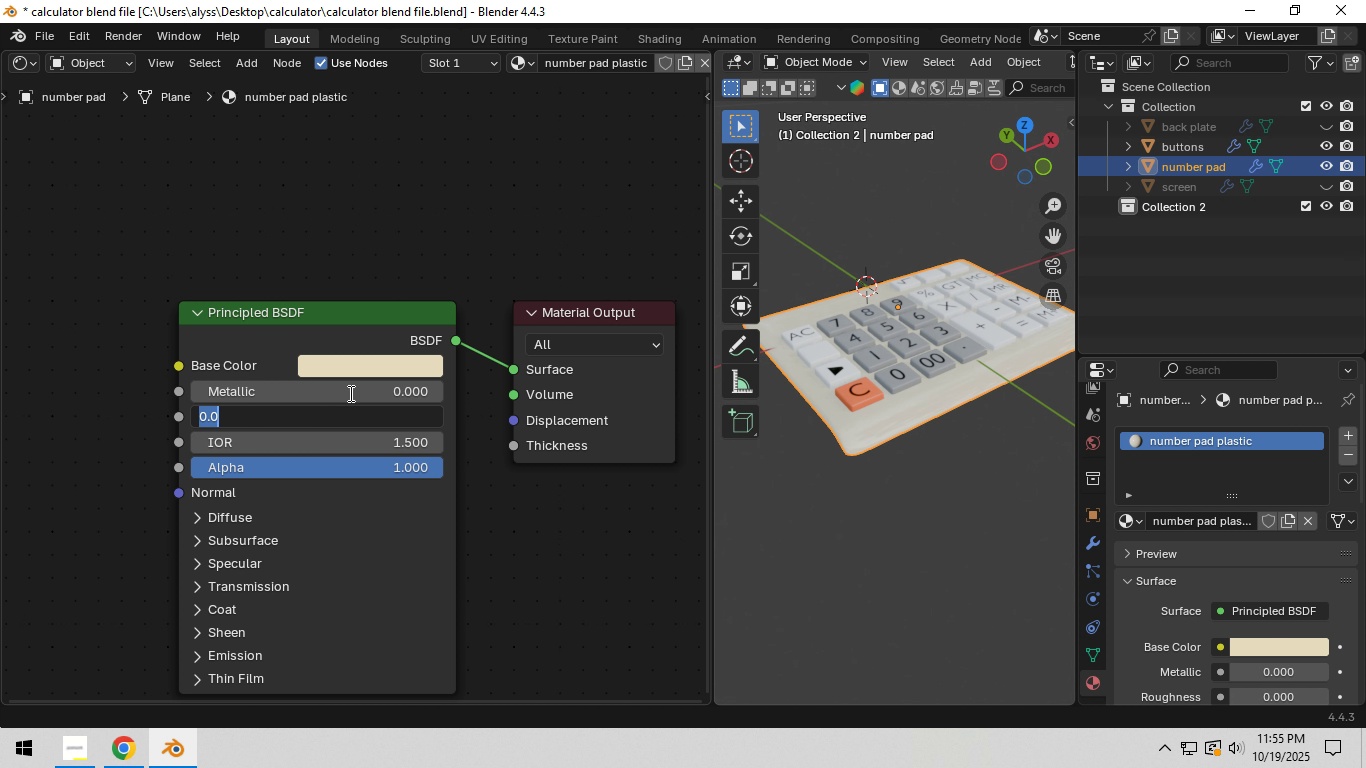 
left_click([513, 519])
 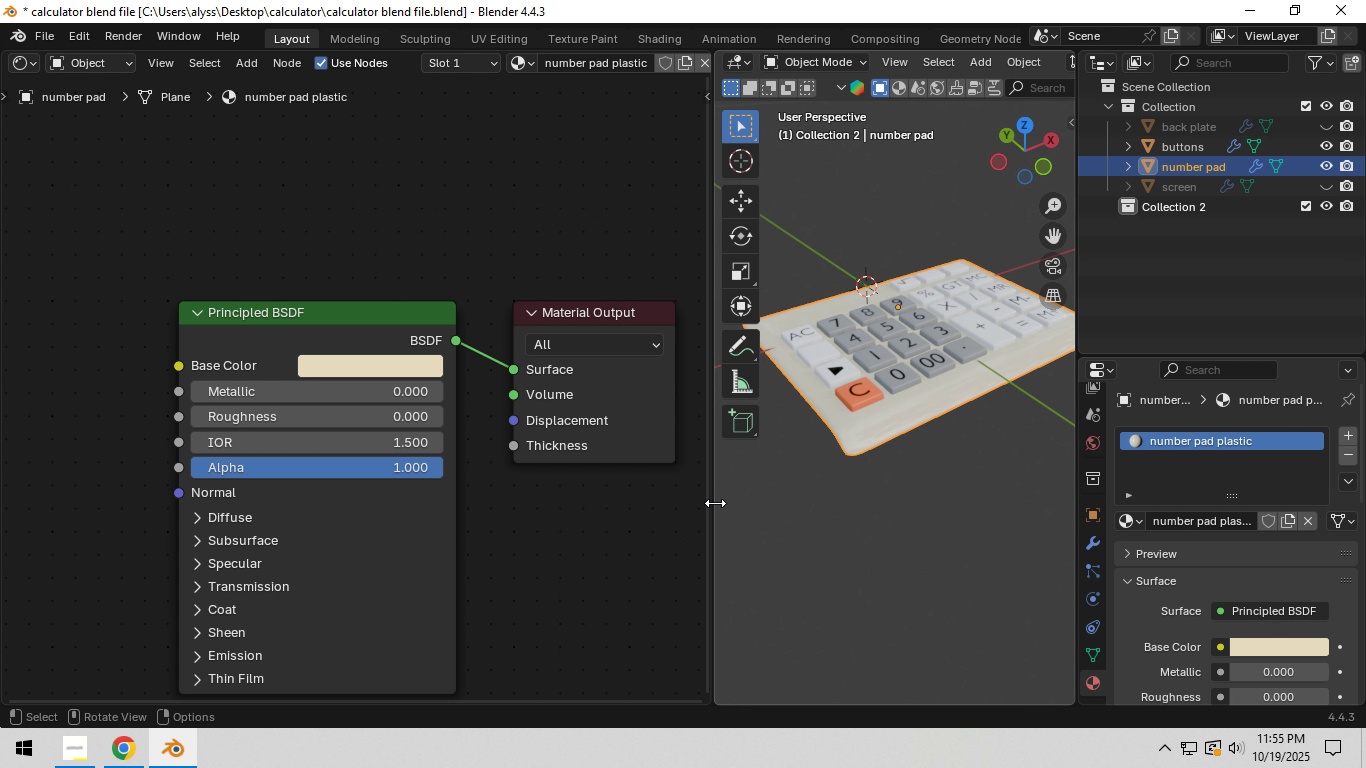 
left_click_drag(start_coordinate=[713, 504], to_coordinate=[542, 519])
 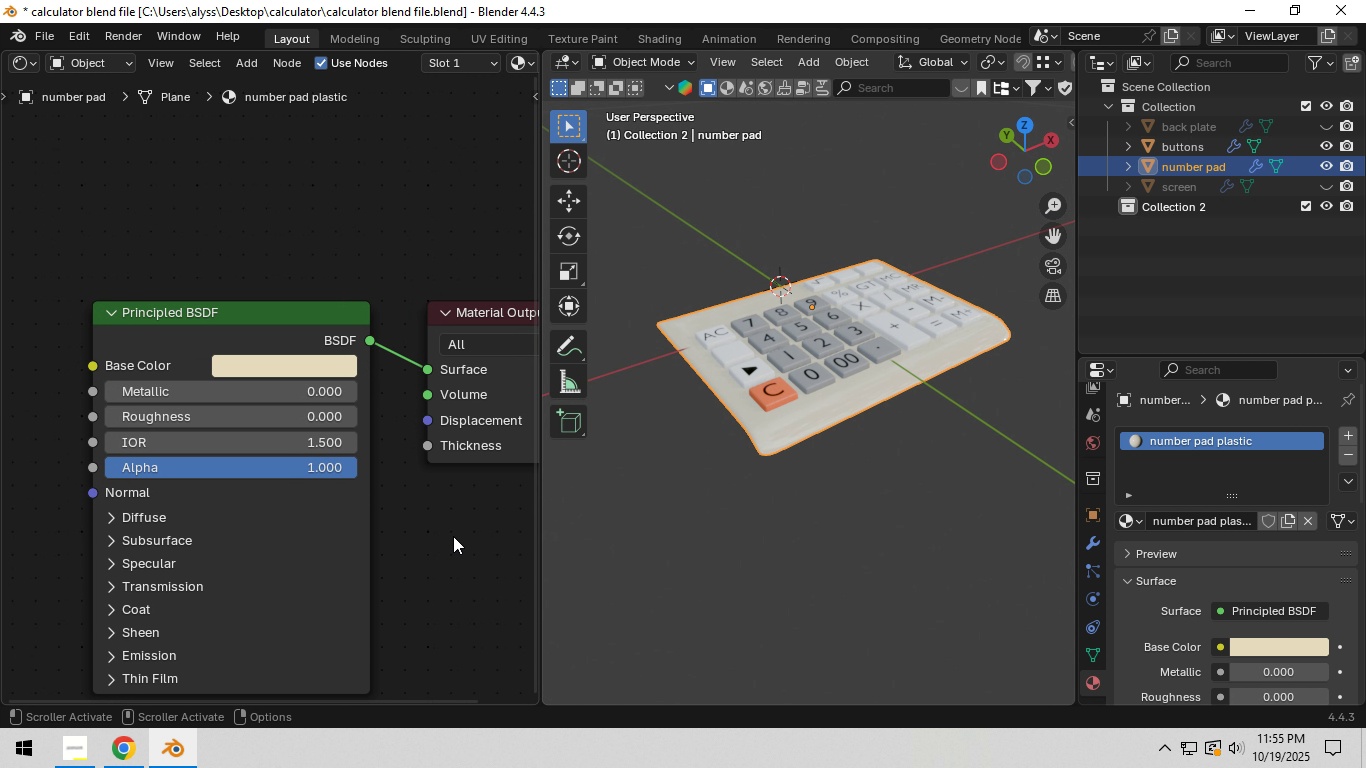 
left_click([450, 536])
 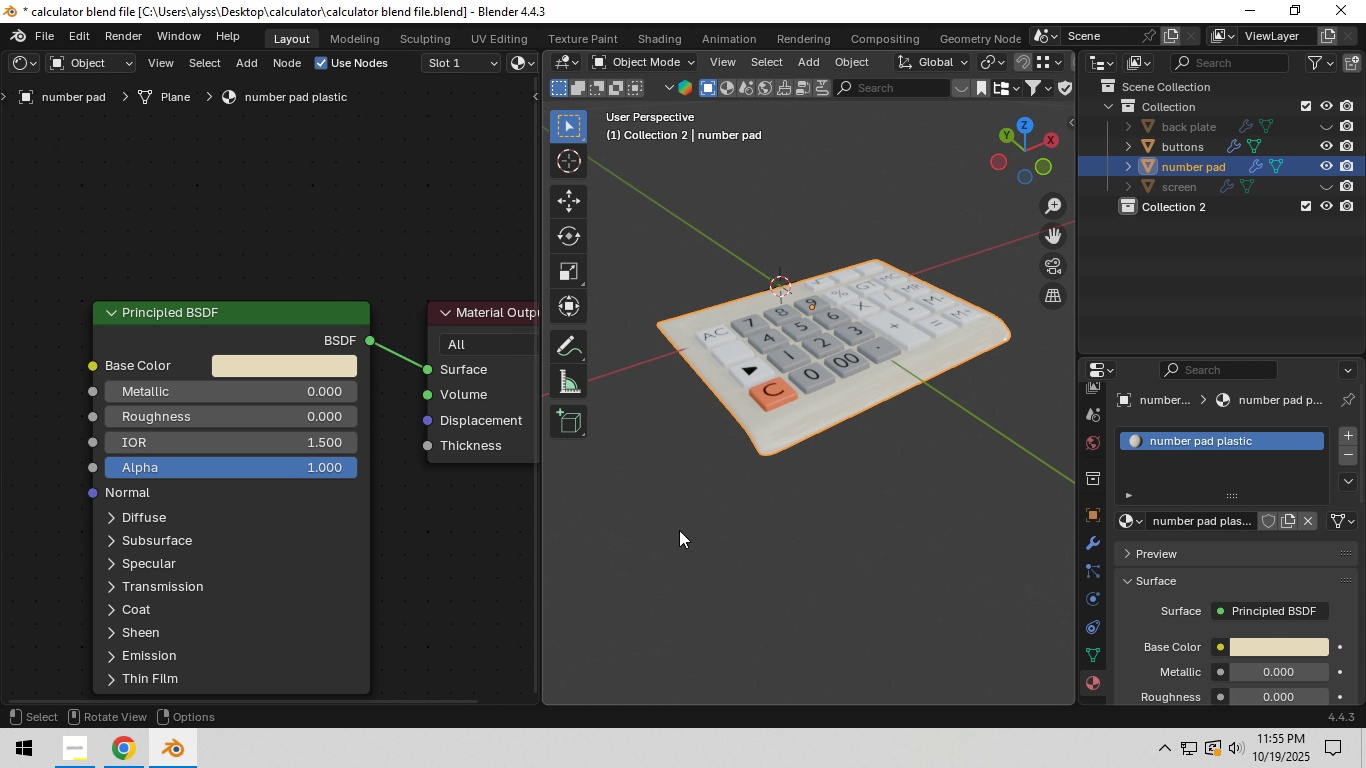 
scroll: coordinate [484, 532], scroll_direction: down, amount: 3.0
 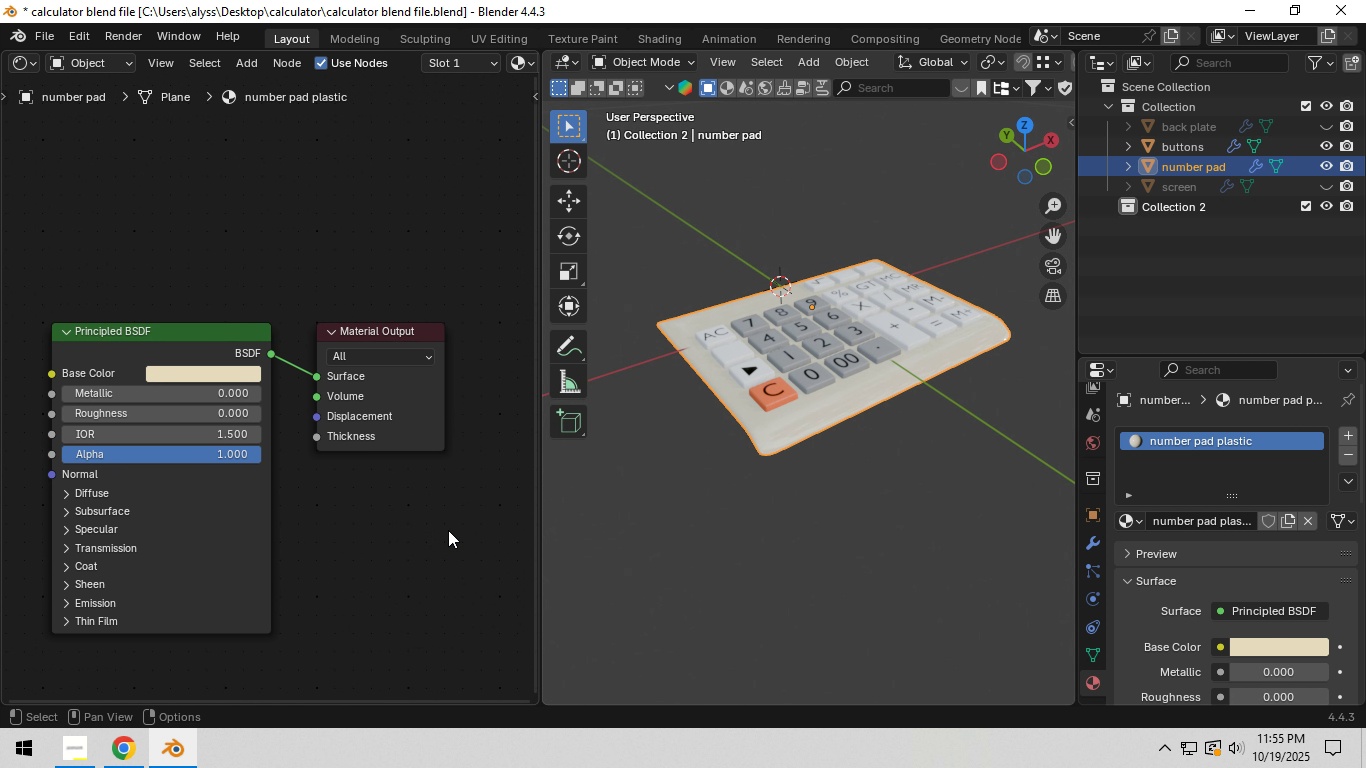 
left_click([890, 510])
 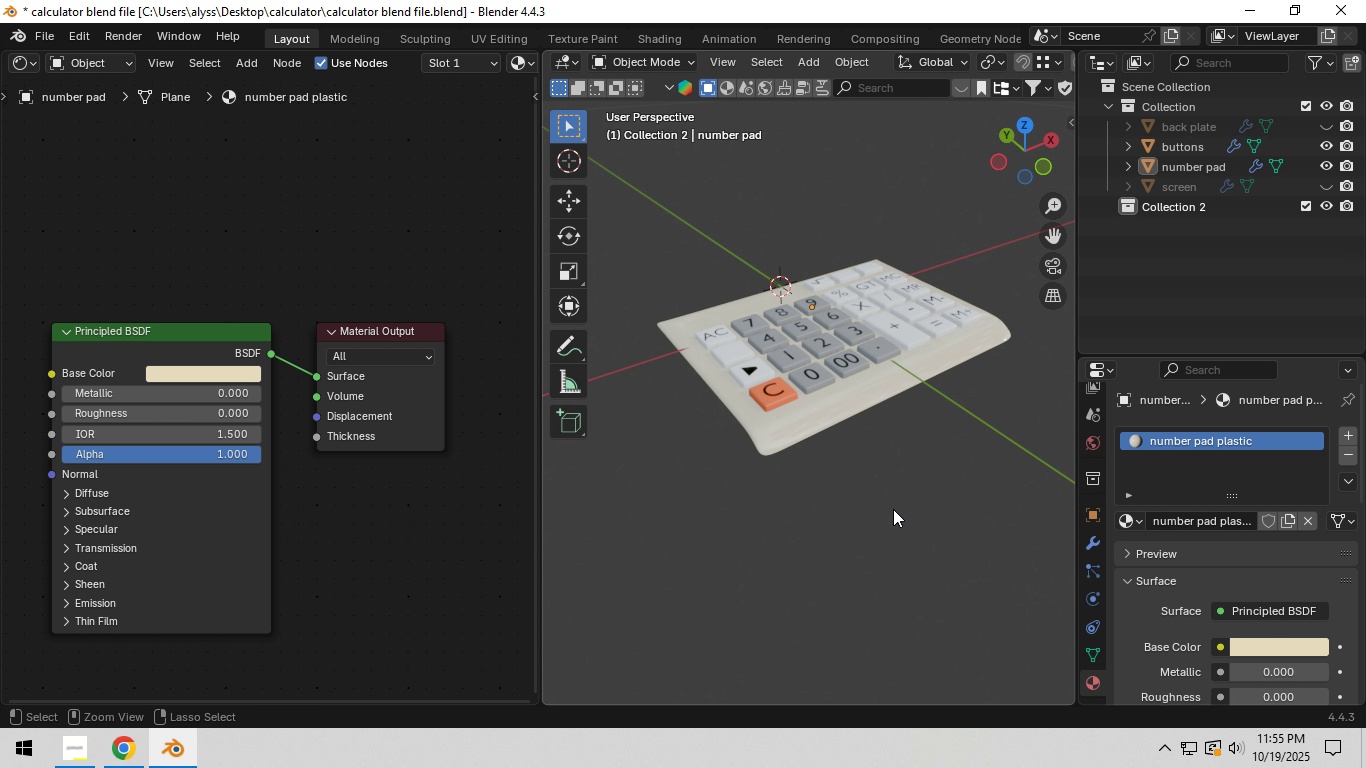 
key(Control+S)
 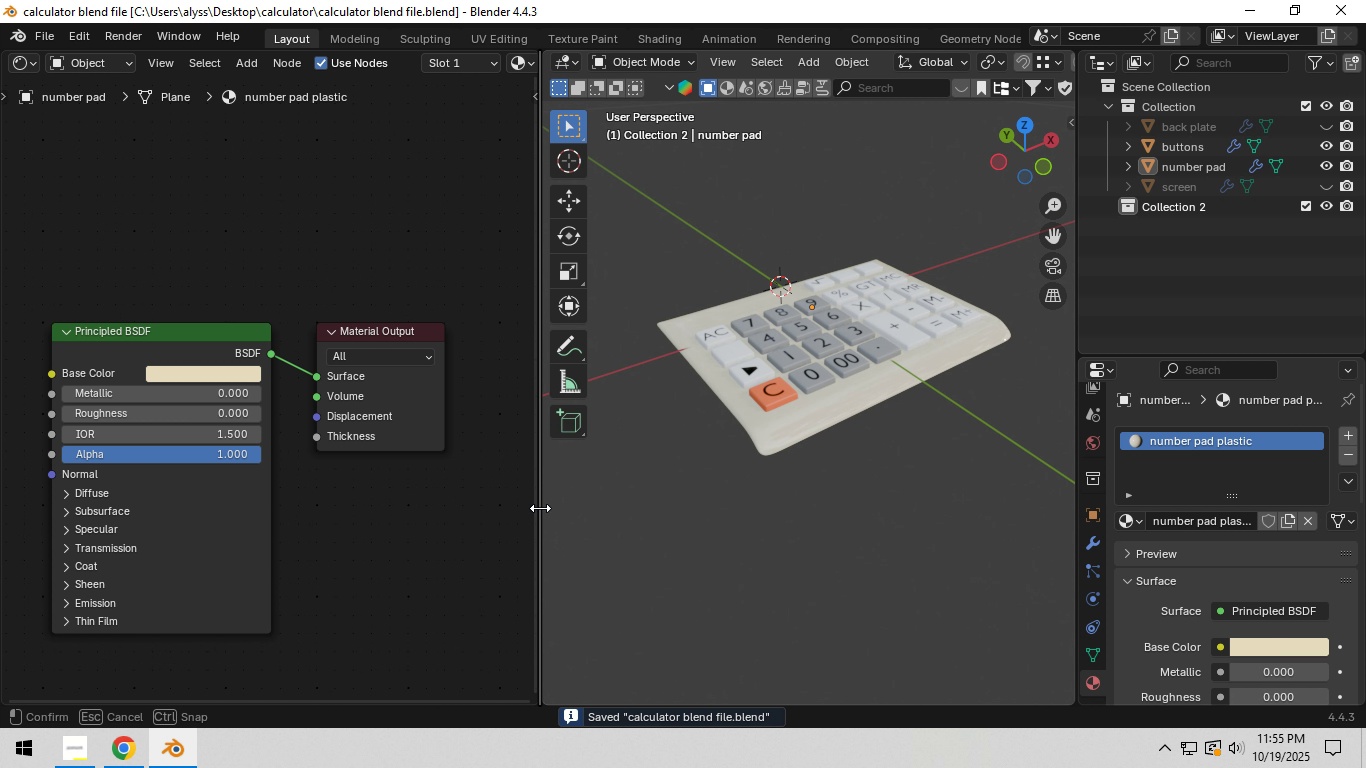 
left_click_drag(start_coordinate=[540, 508], to_coordinate=[520, 510])
 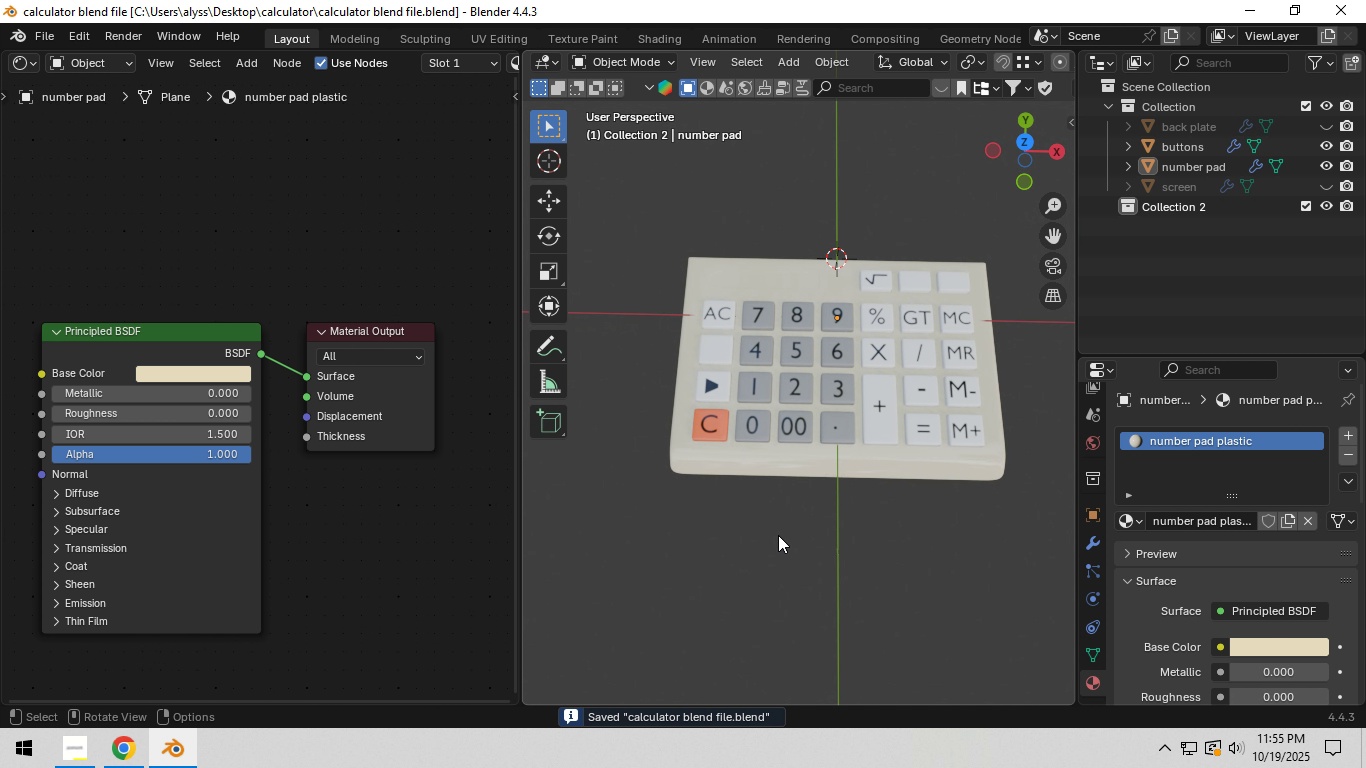 
hold_key(key=ShiftLeft, duration=0.39)
 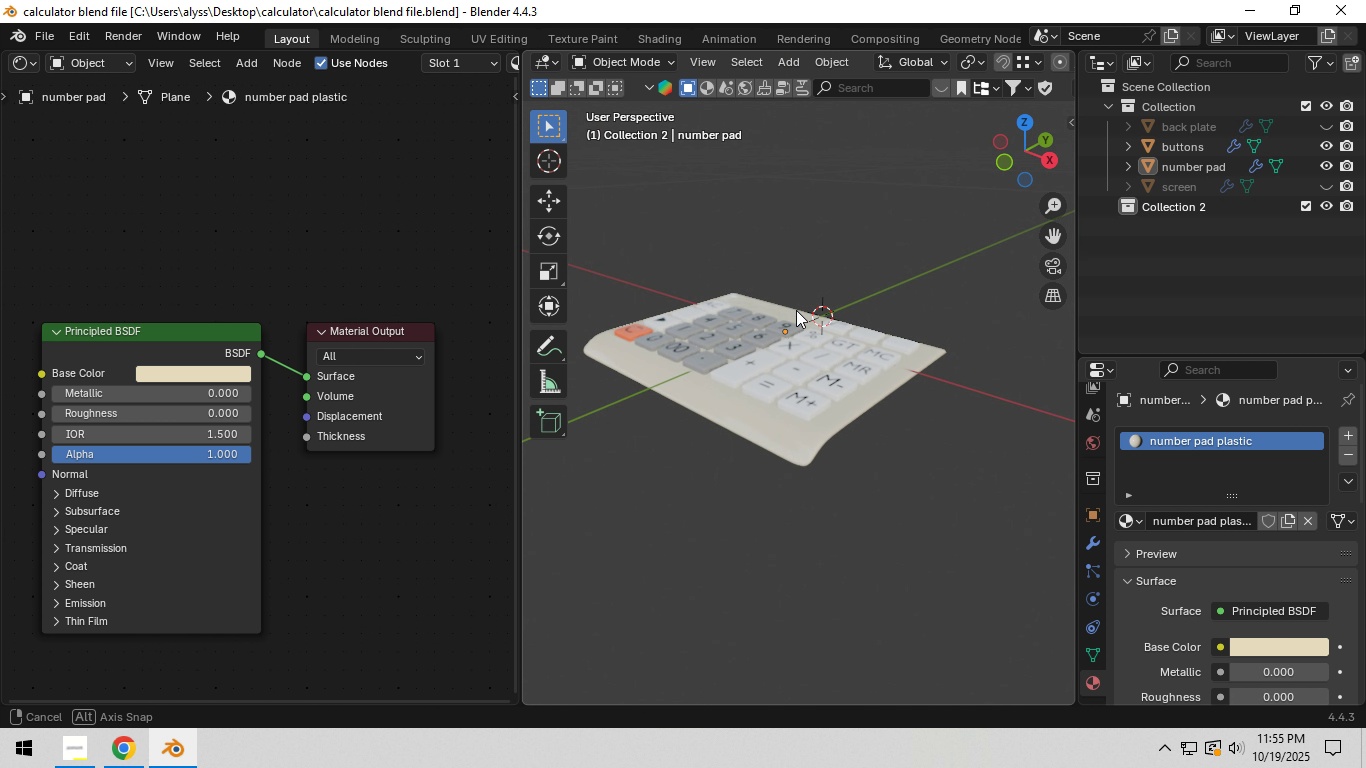 
scroll: coordinate [725, 314], scroll_direction: up, amount: 3.0
 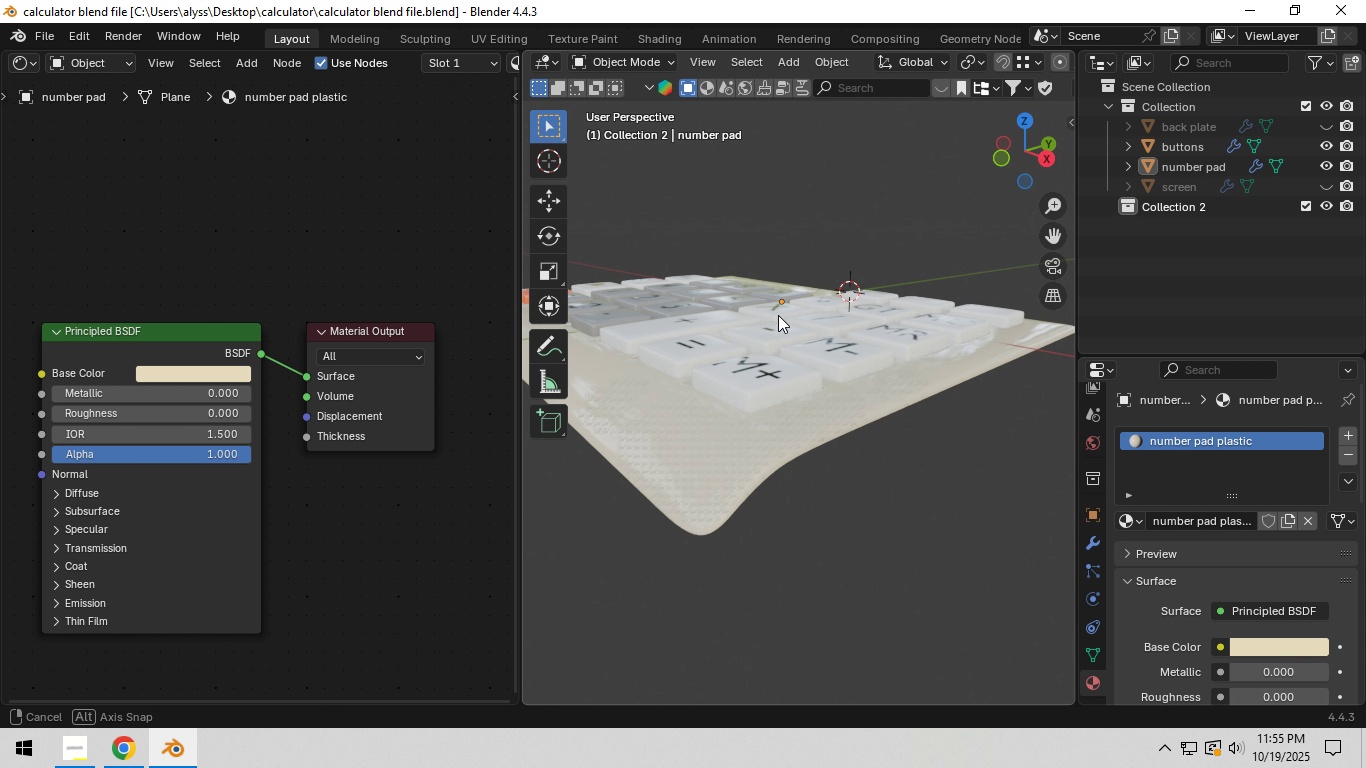 
scroll: coordinate [1054, 63], scroll_direction: down, amount: 11.0
 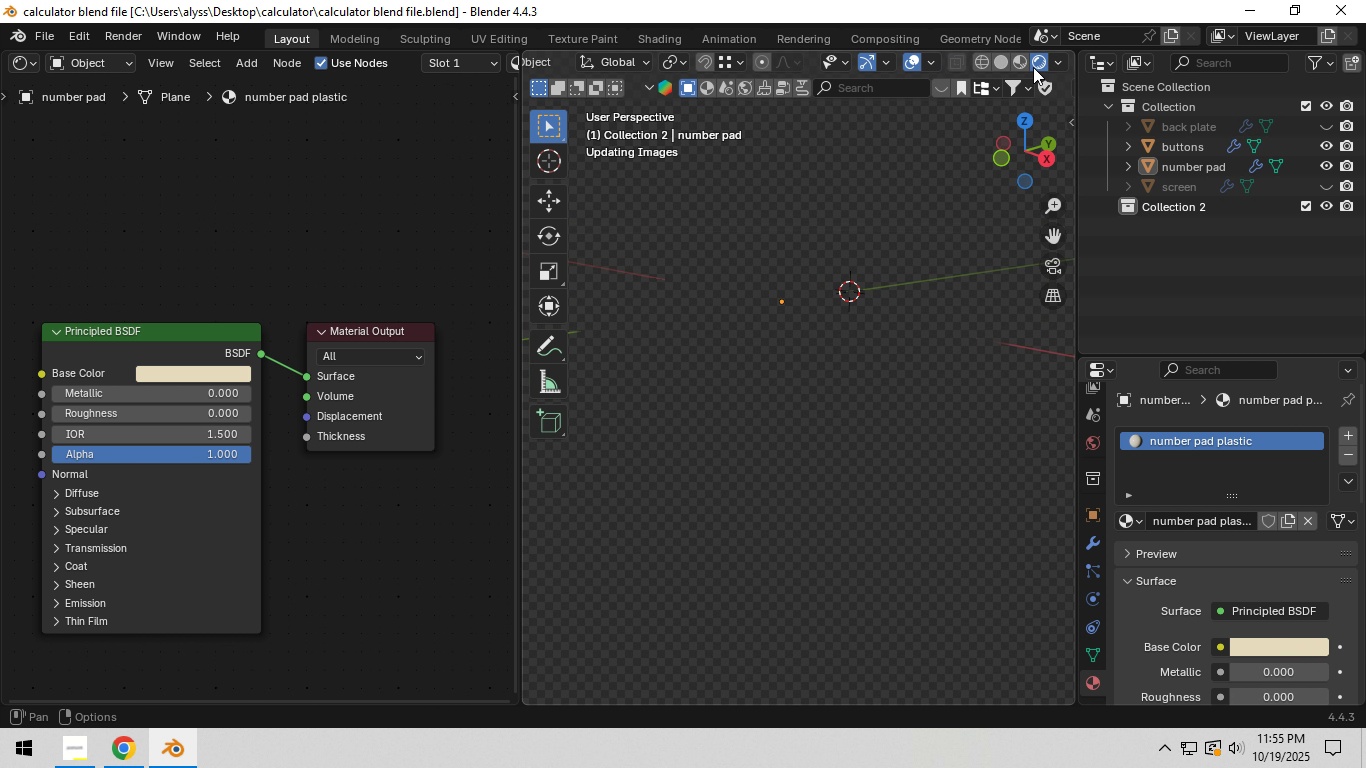 
left_click([1033, 67])
 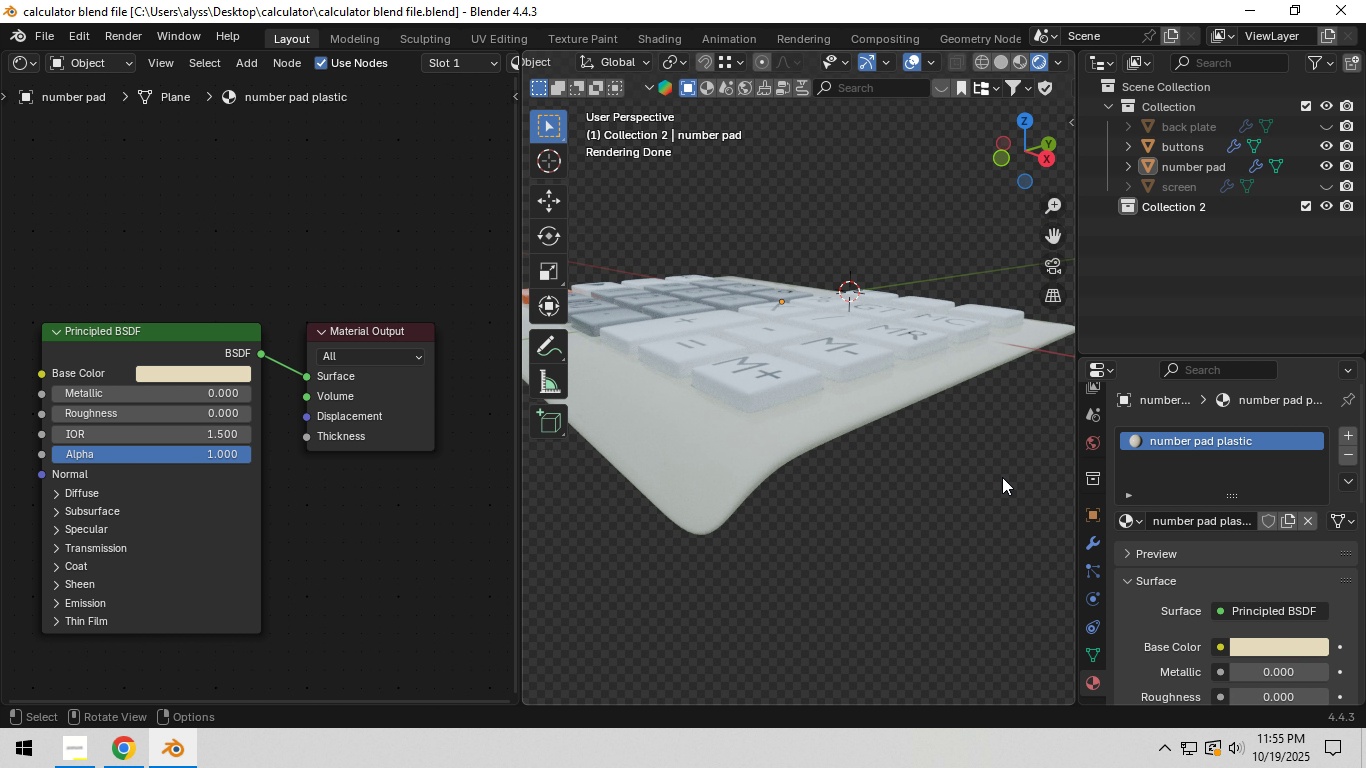 
left_click([1100, 453])
 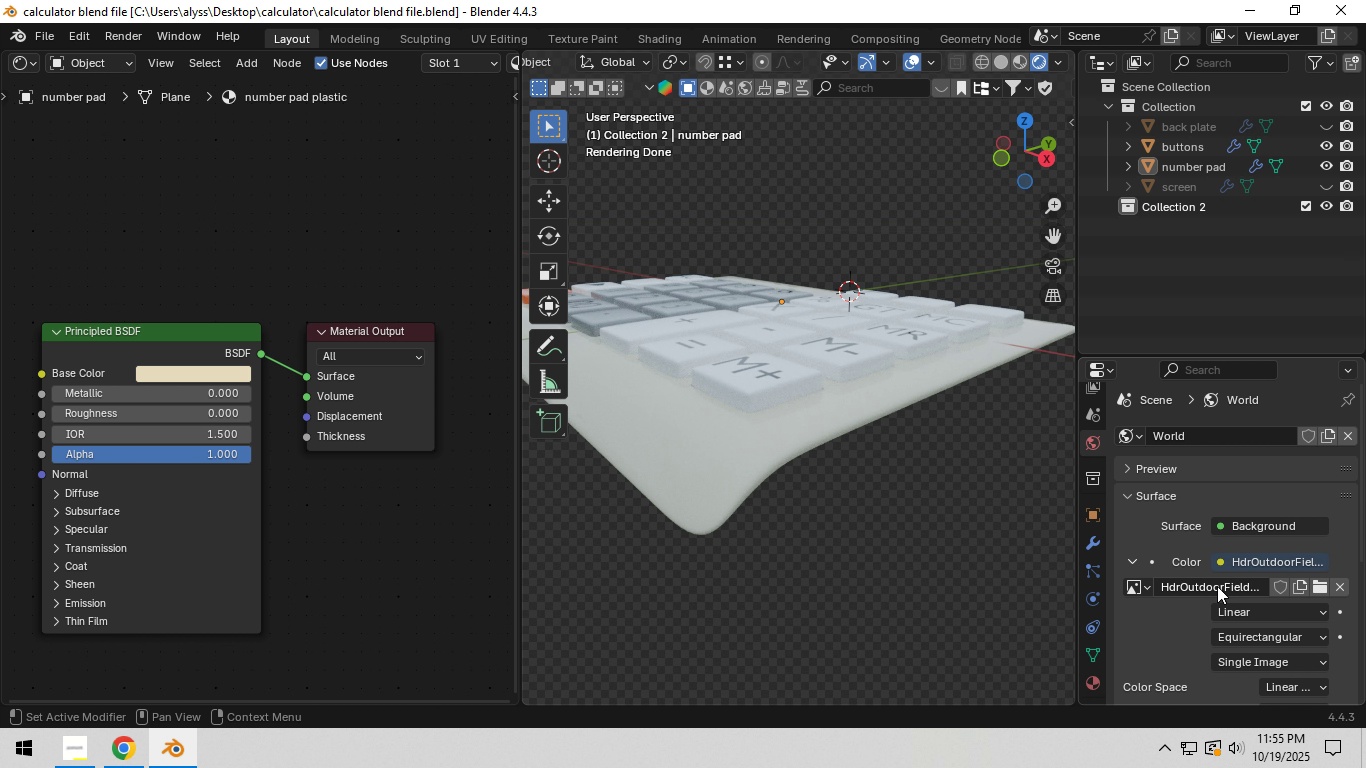 
scroll: coordinate [1223, 589], scroll_direction: down, amount: 5.0
 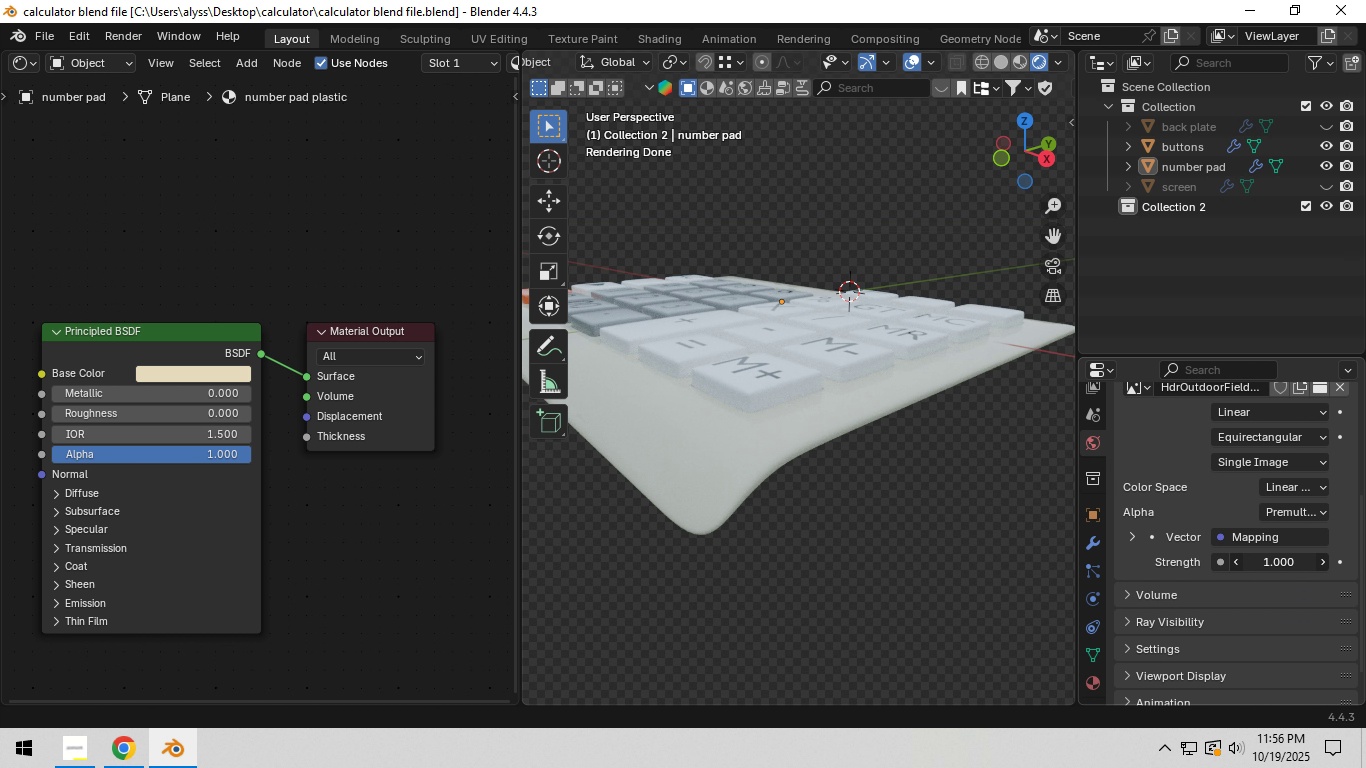 
left_click([1271, 565])
 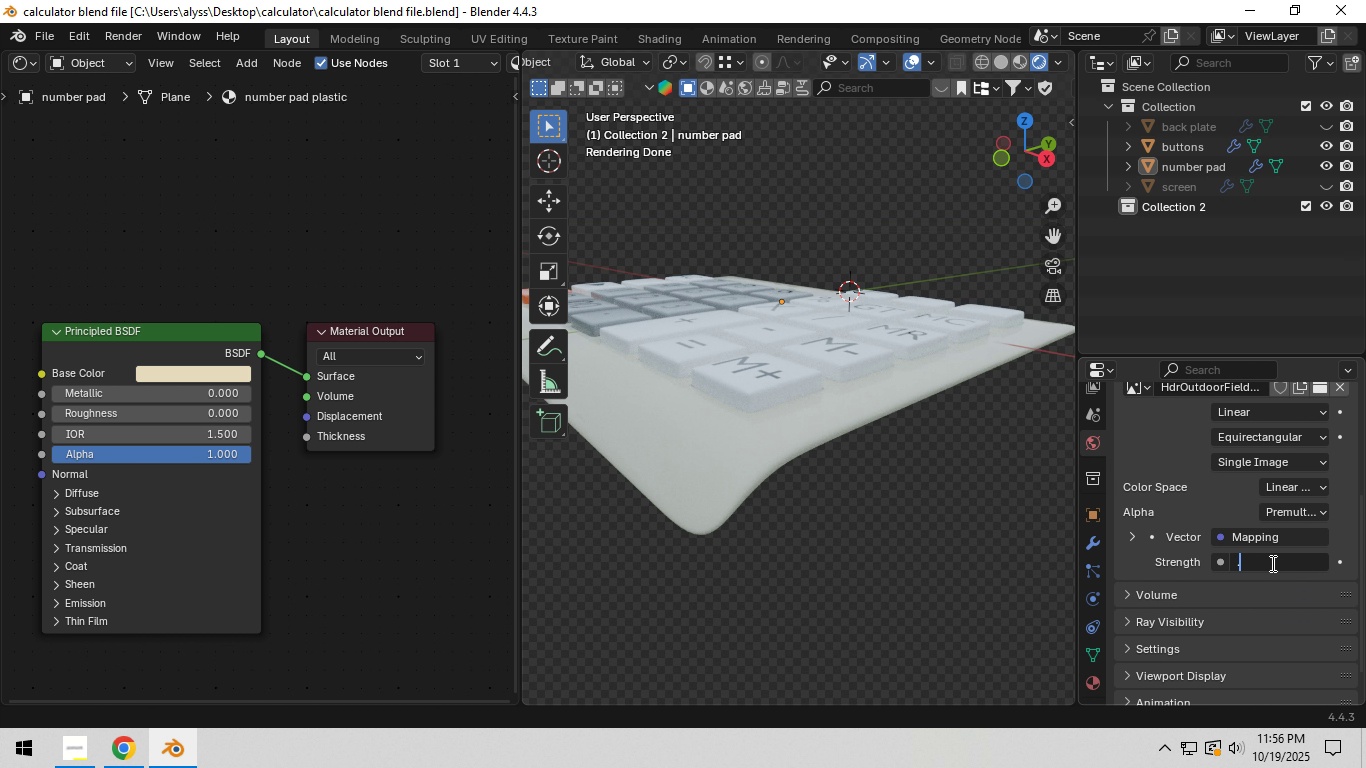 
key(NumpadDecimal)
 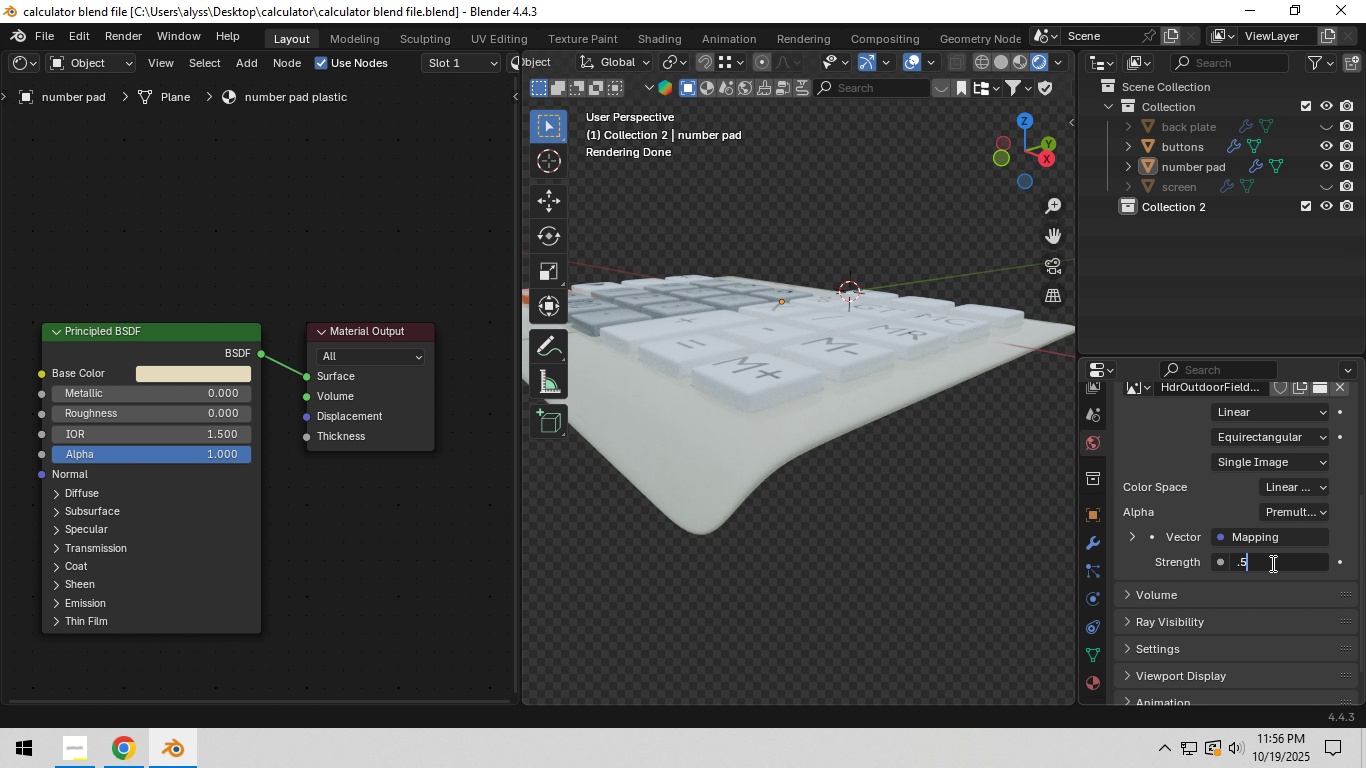 
key(Numpad5)
 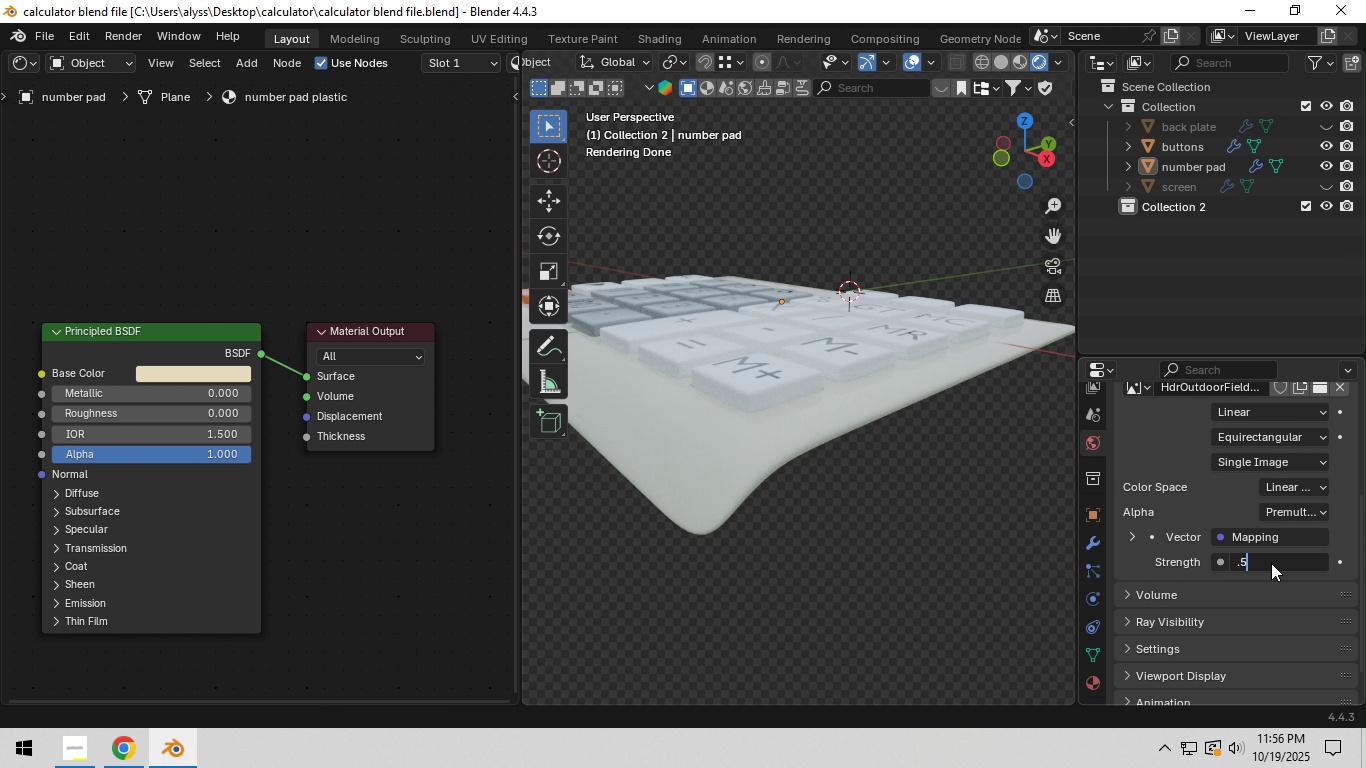 
key(NumpadEnter)
 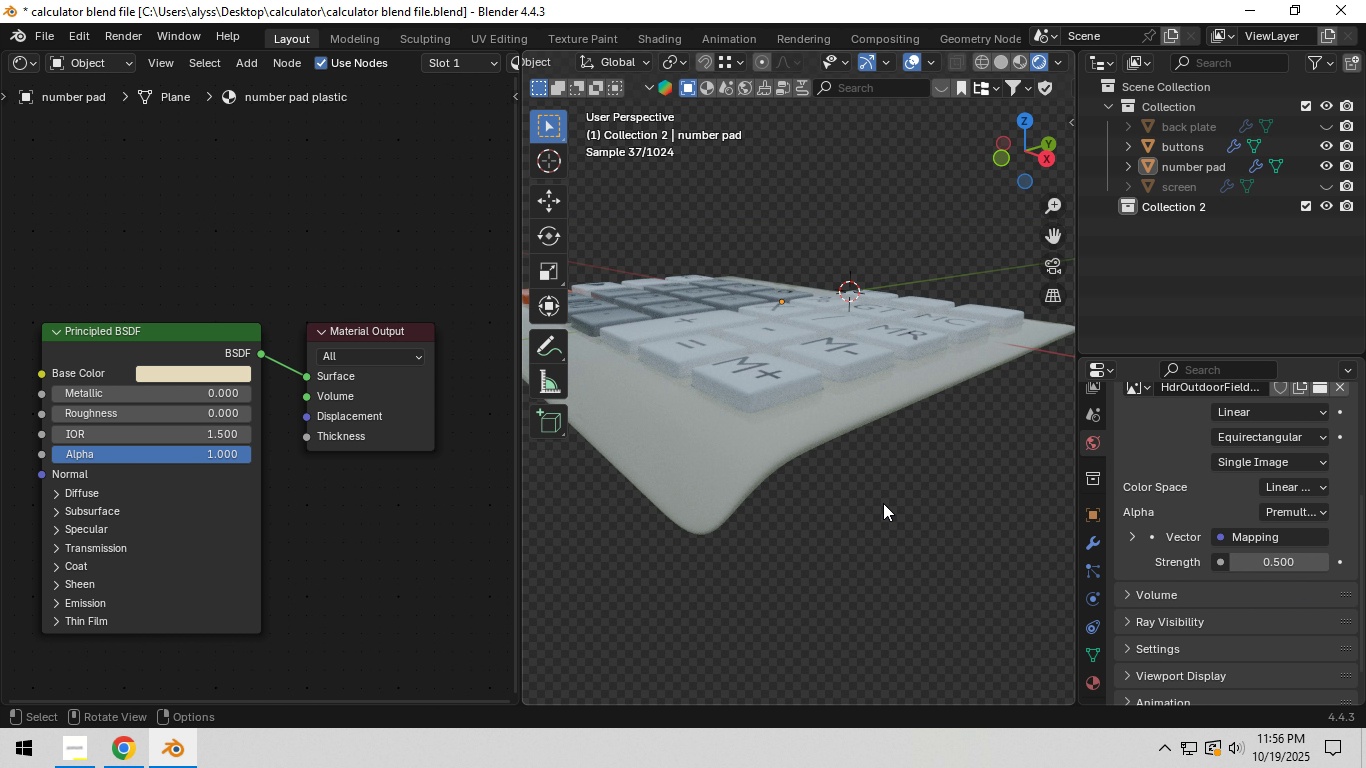 
mouse_move([807, 475])
 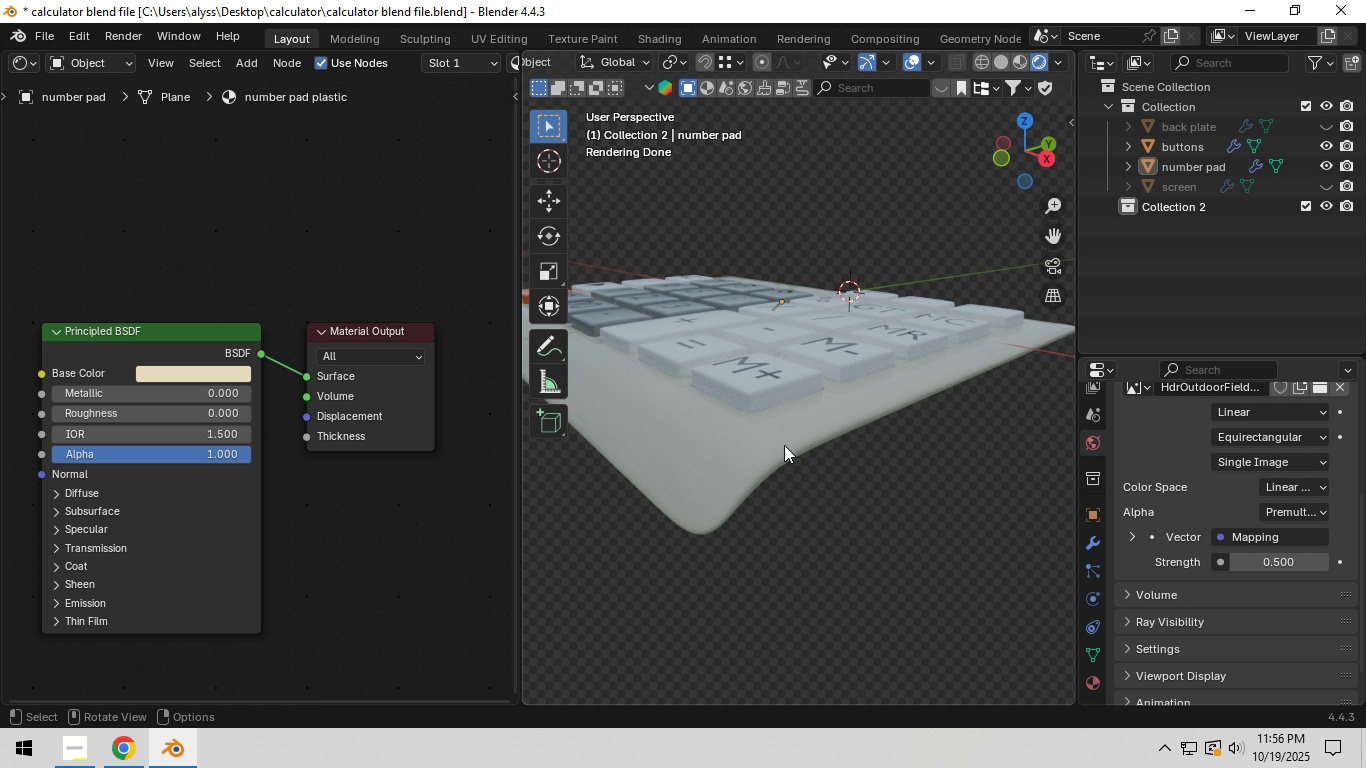 
hold_key(key=Z, duration=0.38)
 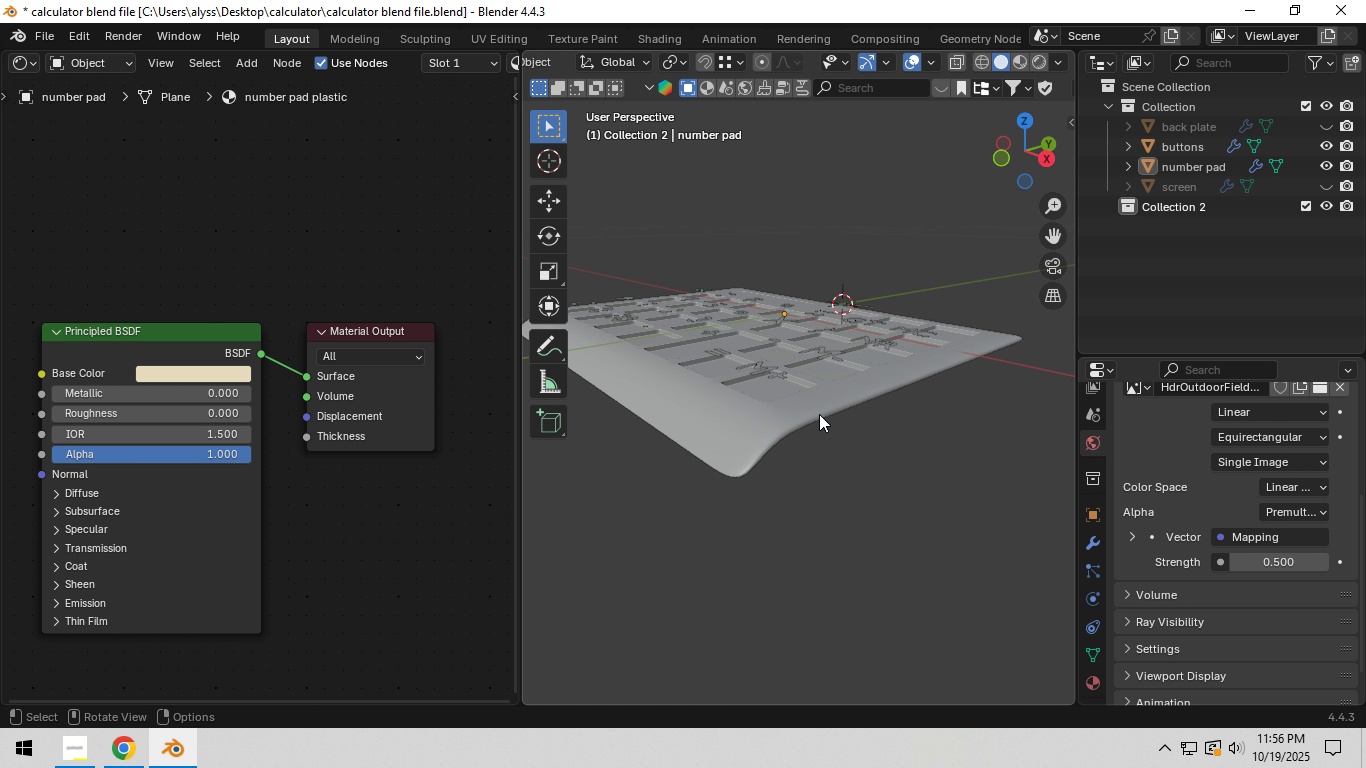 
scroll: coordinate [819, 414], scroll_direction: down, amount: 1.0
 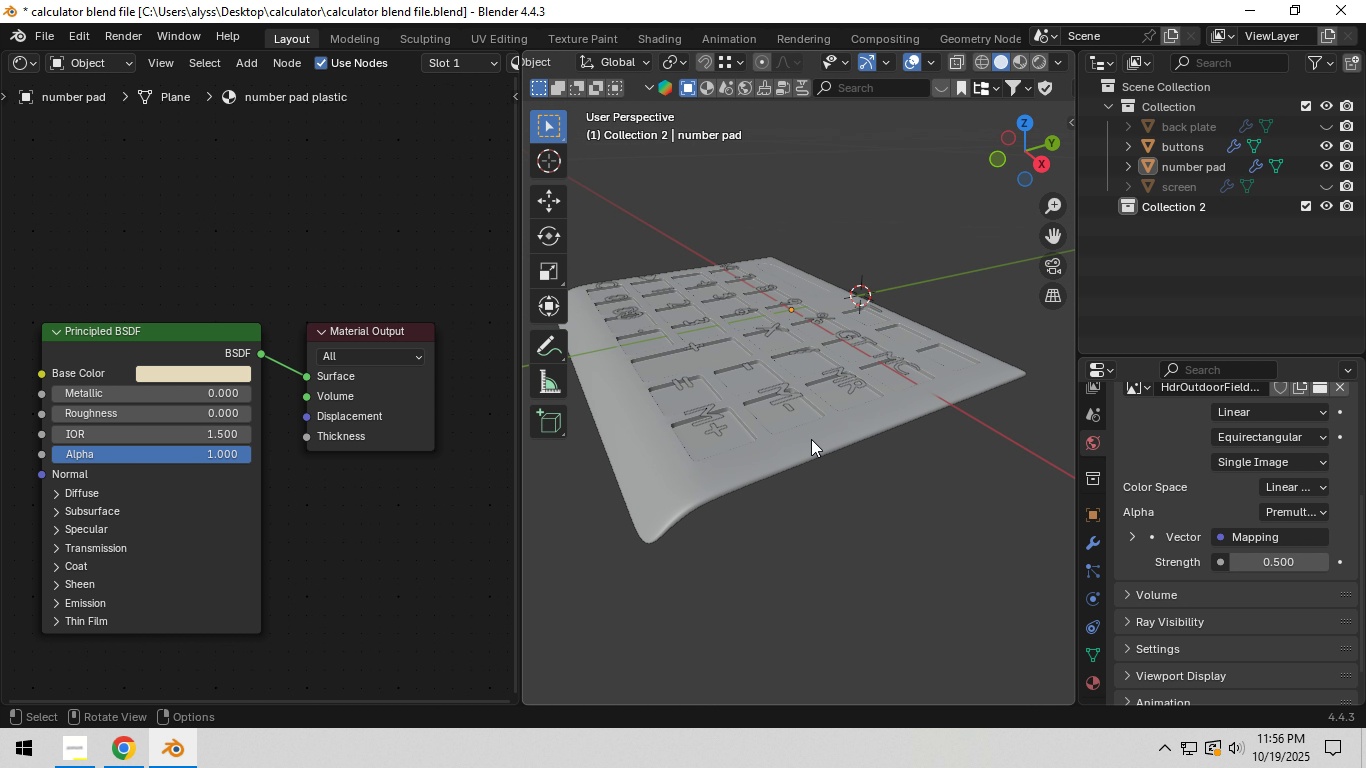 
key(Control+S)
 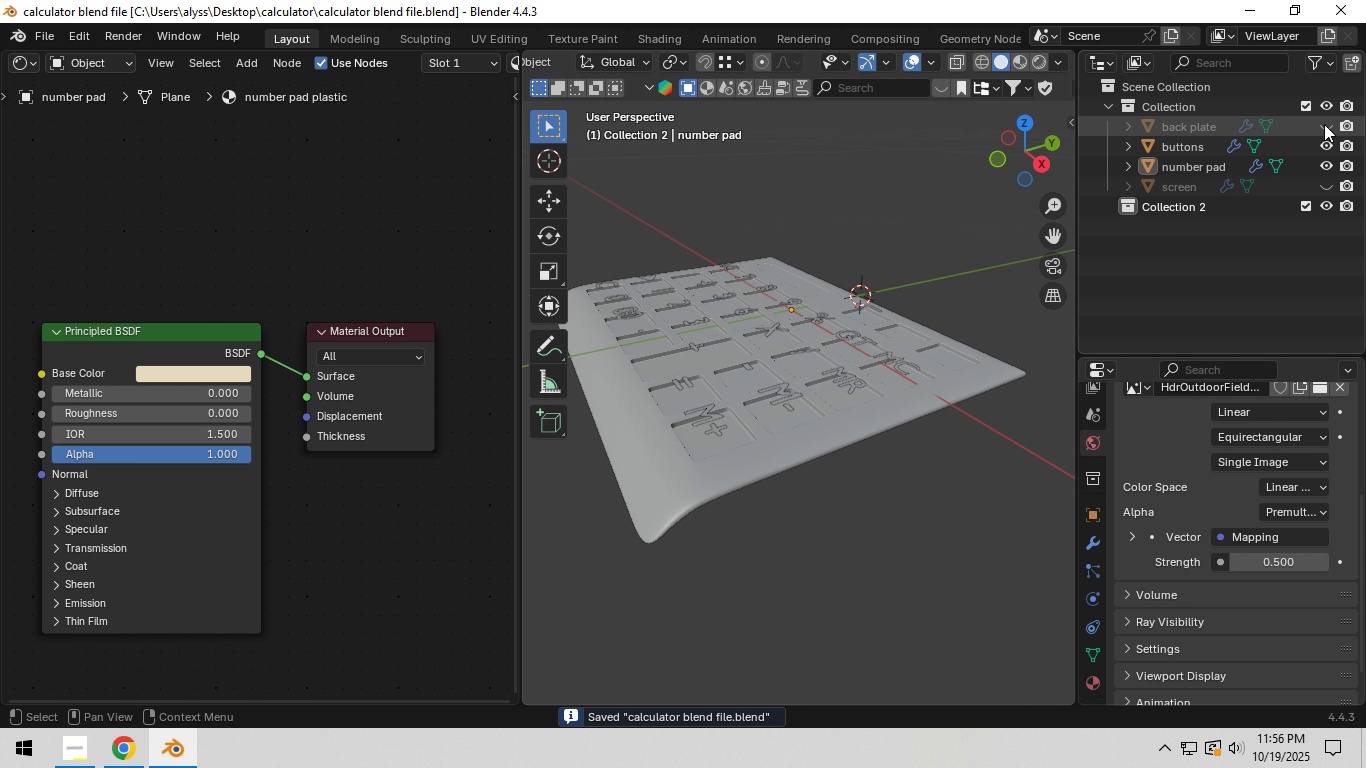 
left_click([1324, 124])
 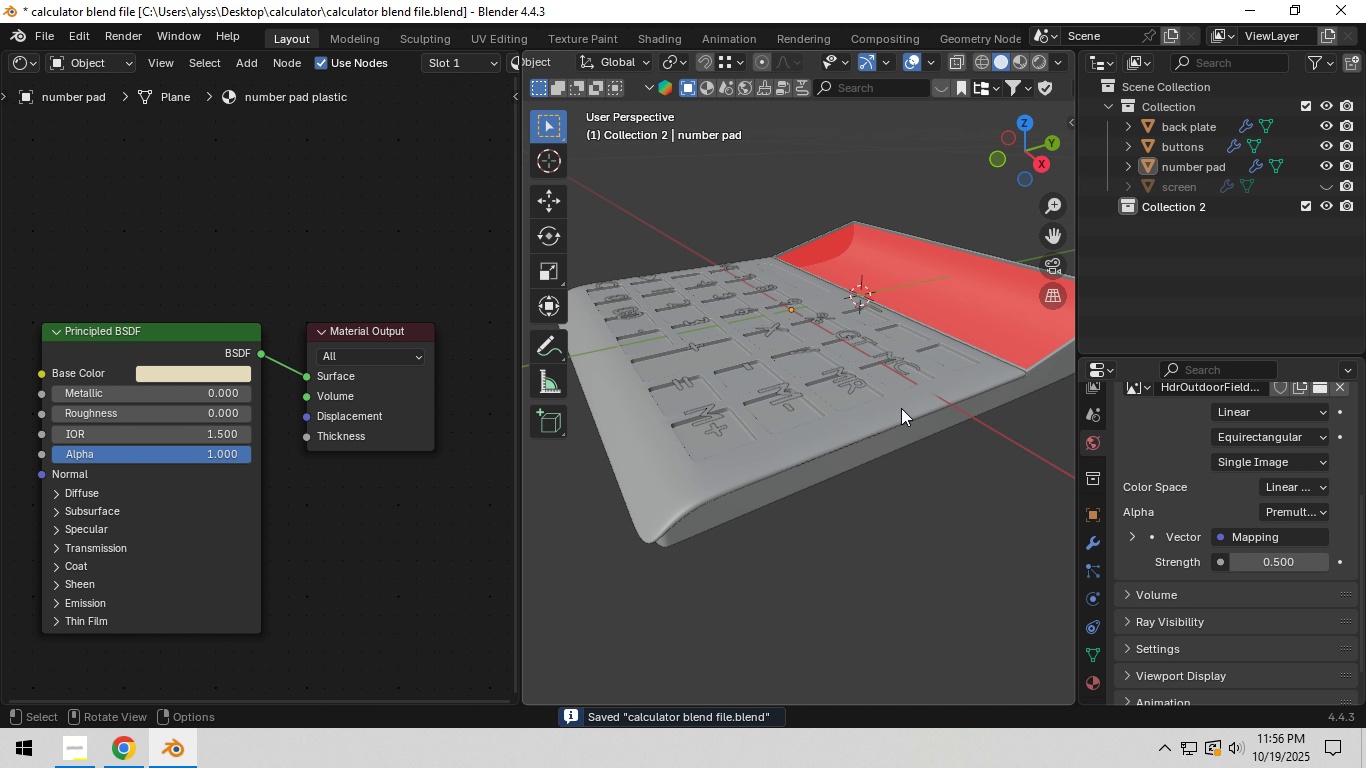 
scroll: coordinate [901, 408], scroll_direction: down, amount: 1.0
 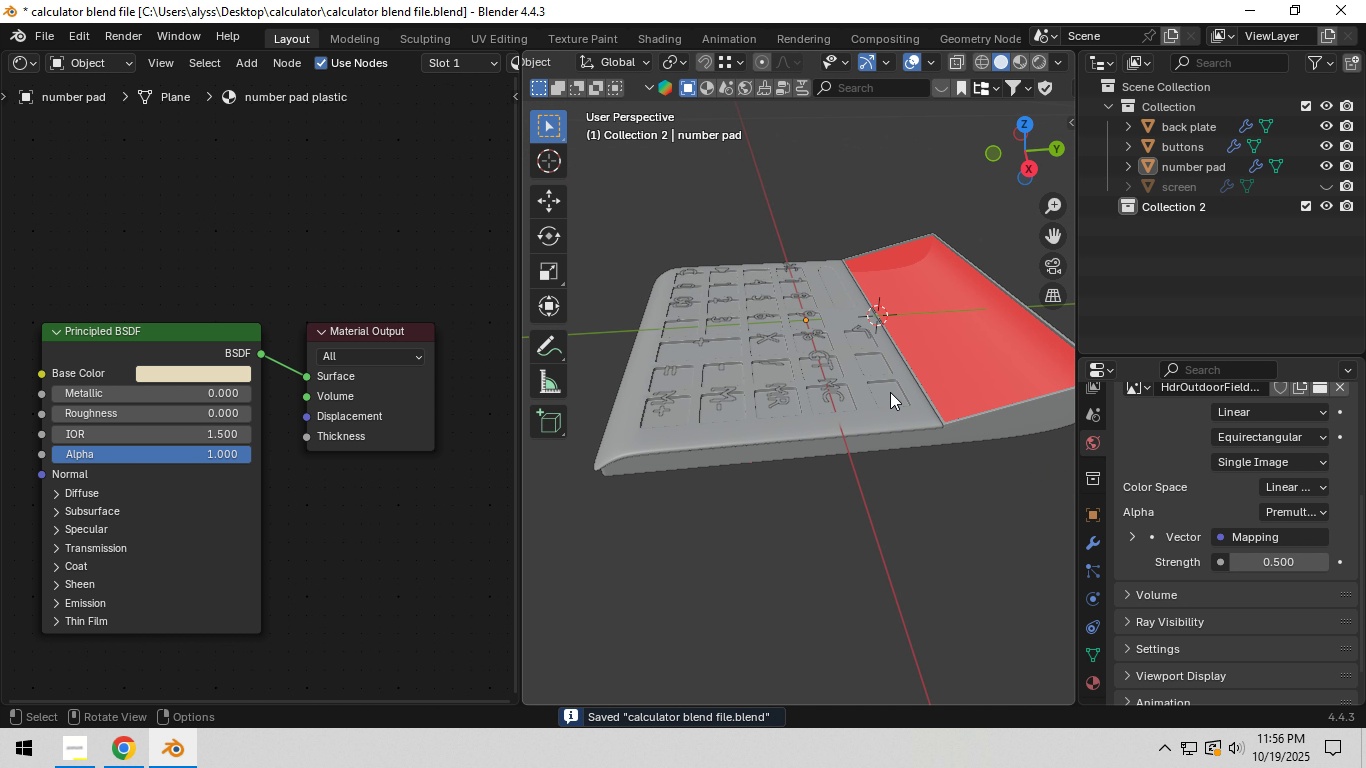 
hold_key(key=ShiftLeft, duration=0.53)
 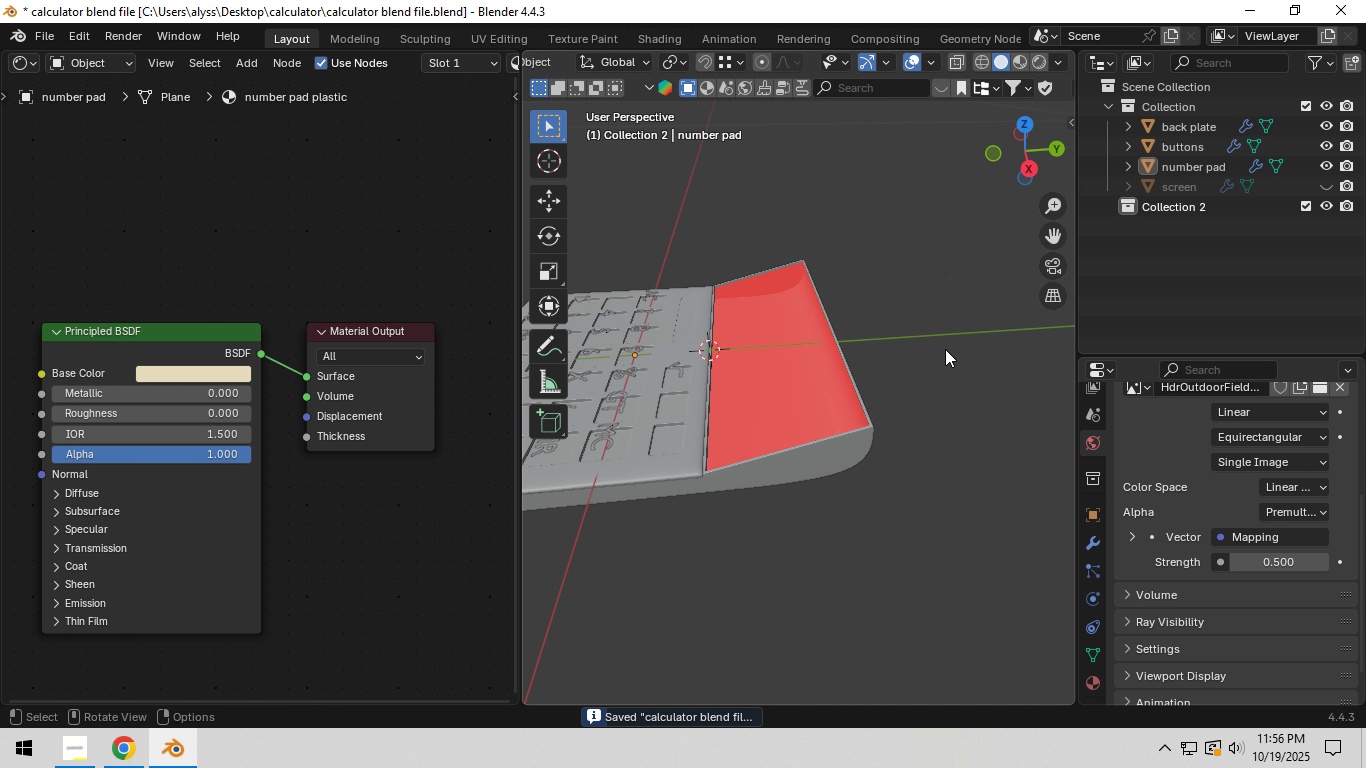 
left_click([826, 461])
 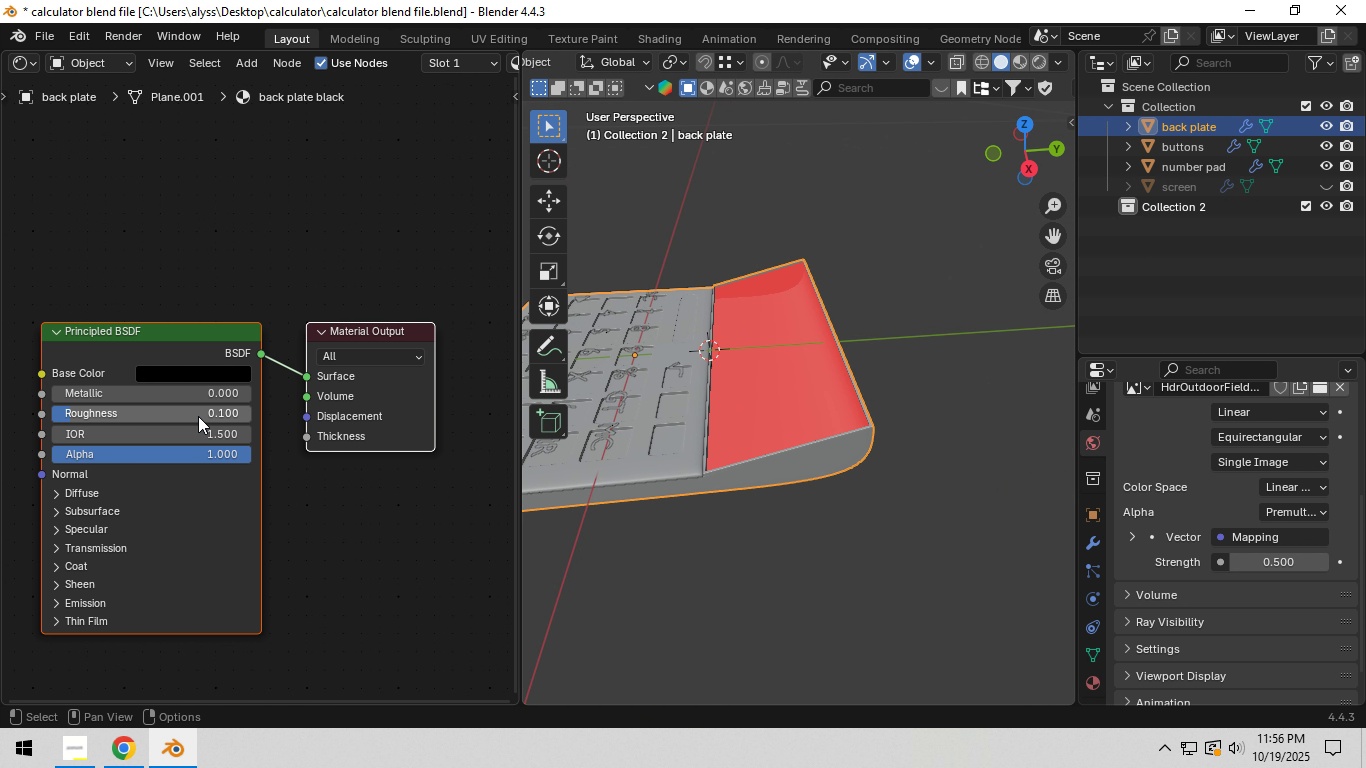 
left_click_drag(start_coordinate=[199, 415], to_coordinate=[177, 418])
 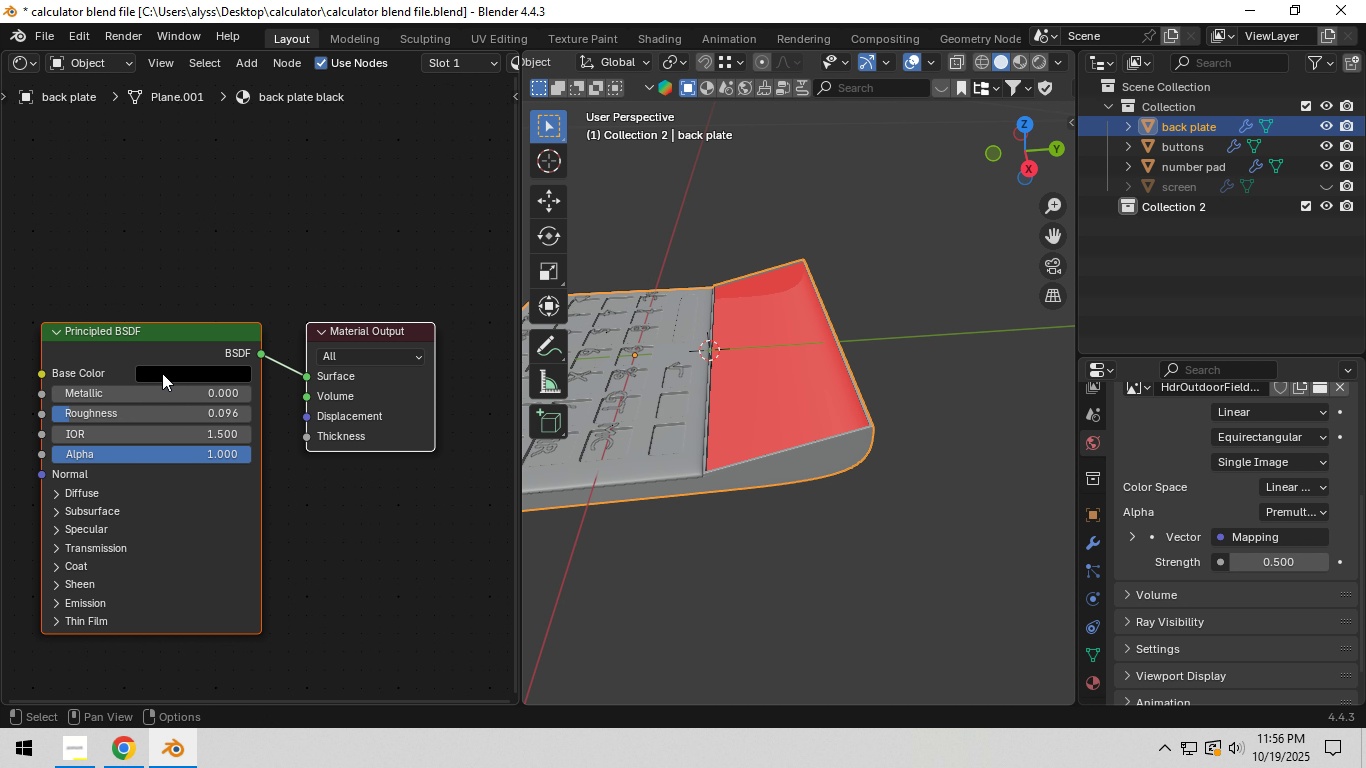 
hold_key(key=ShiftLeft, duration=1.19)
 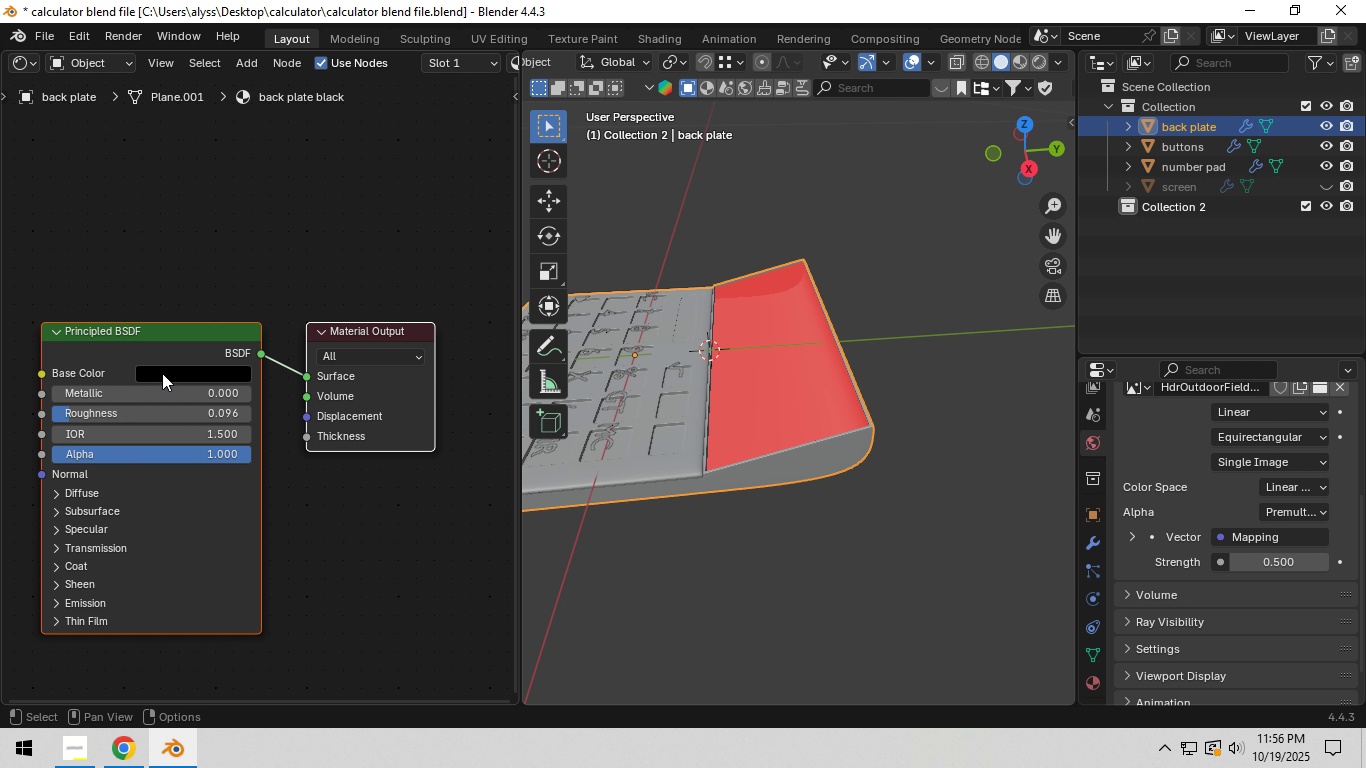 
left_click([162, 373])
 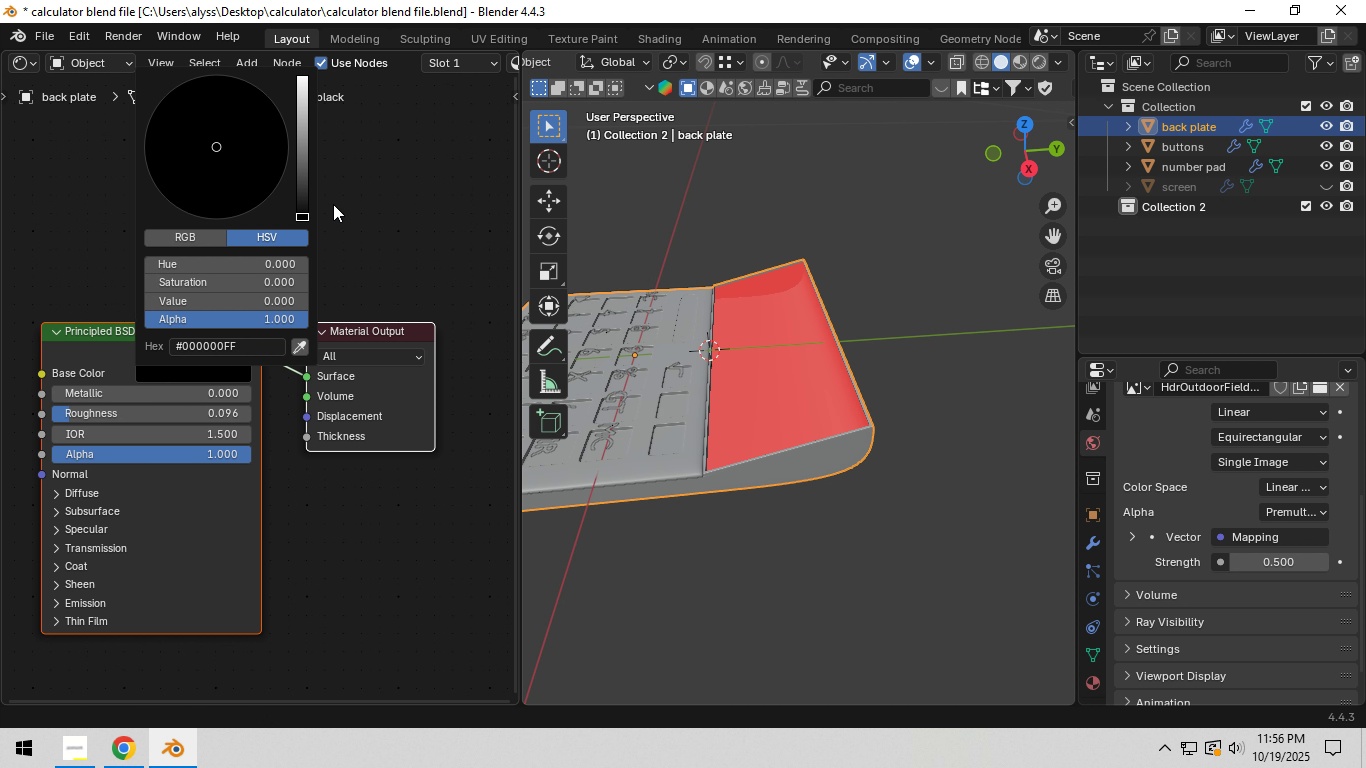 
hold_key(key=ShiftLeft, duration=1.5)
 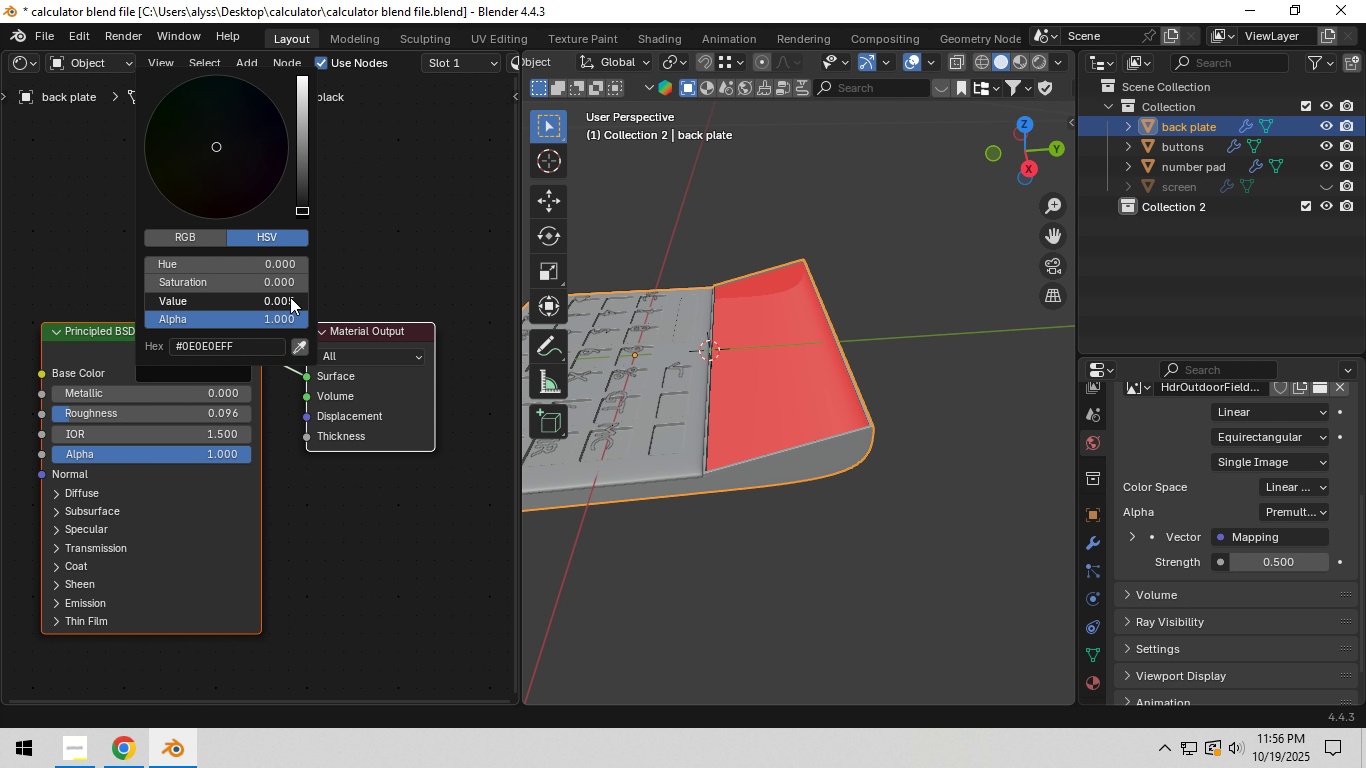 
hold_key(key=ShiftLeft, duration=1.52)
left_click_drag(start_coordinate=[268, 298], to_coordinate=[293, 297])
 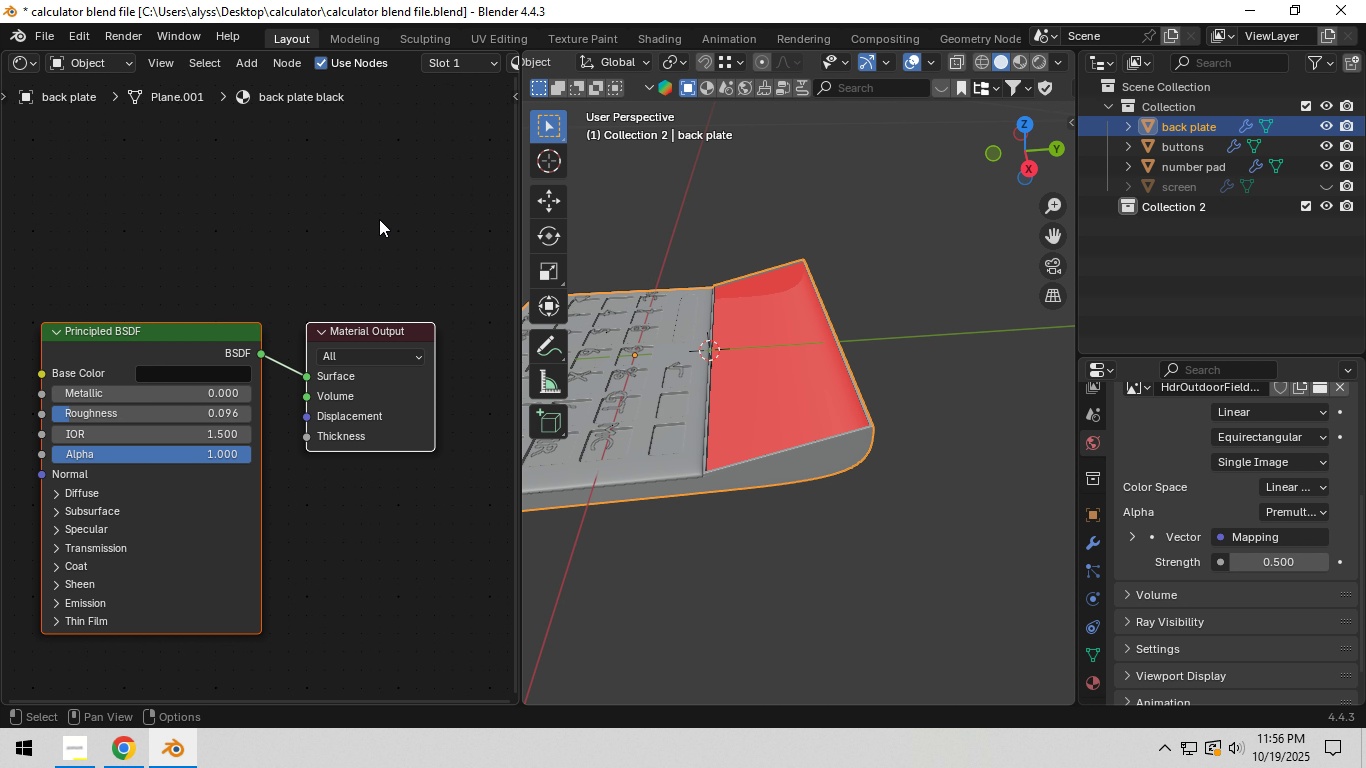 
left_click([379, 219])
 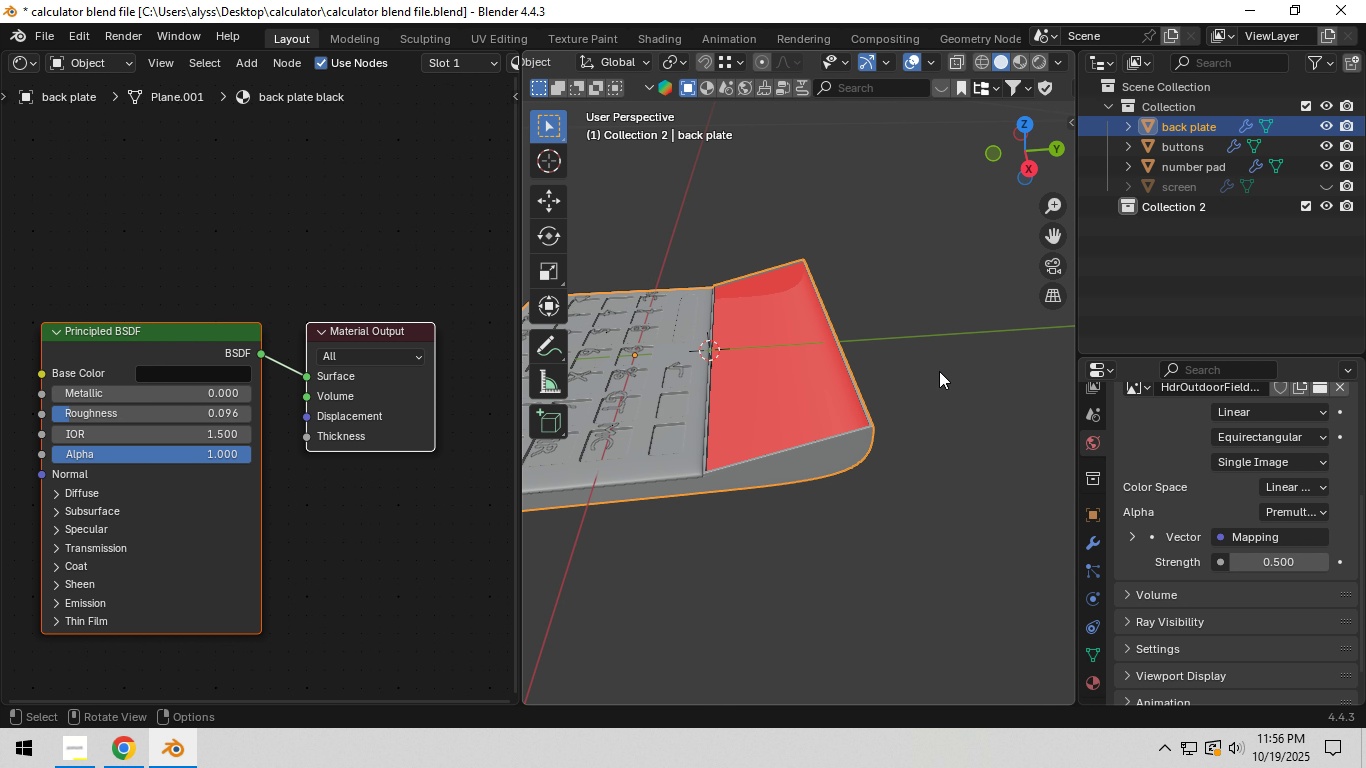 
left_click([939, 371])
 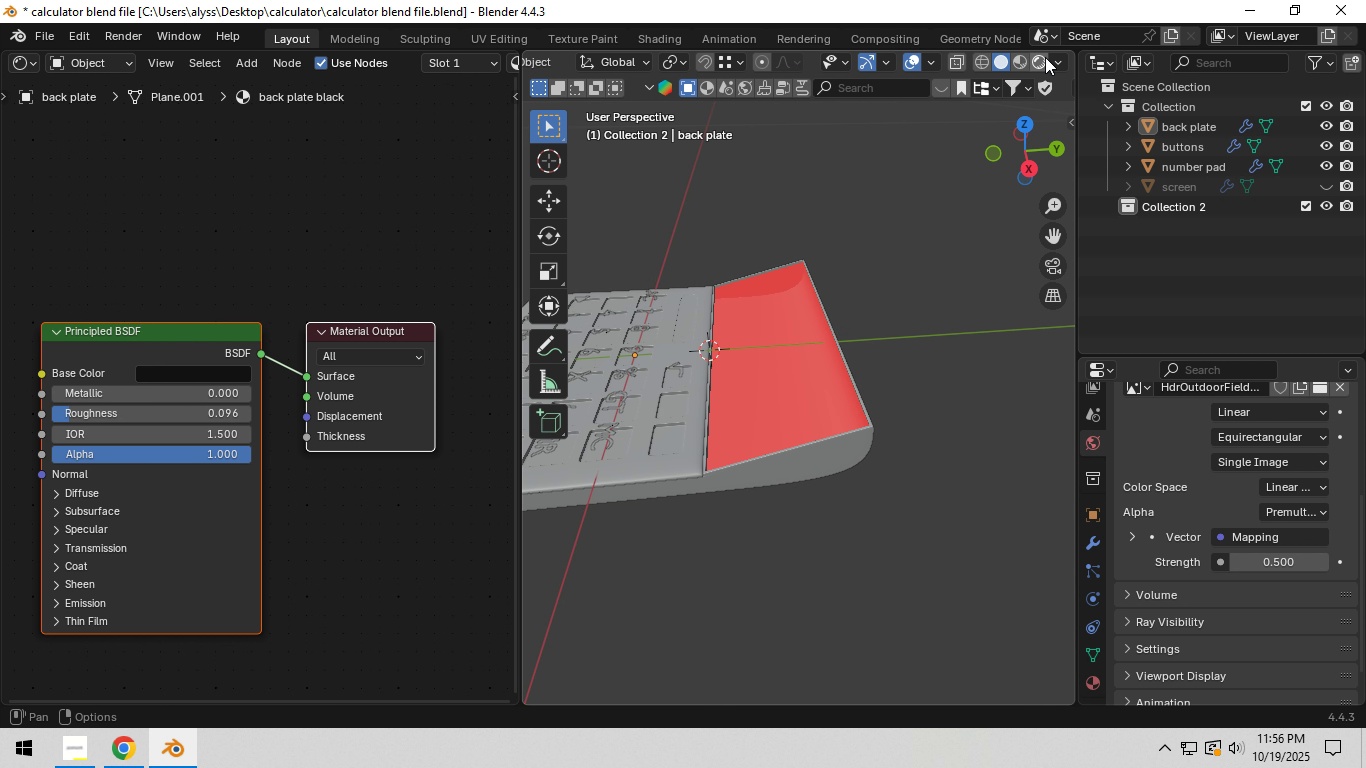 
left_click([1045, 57])
 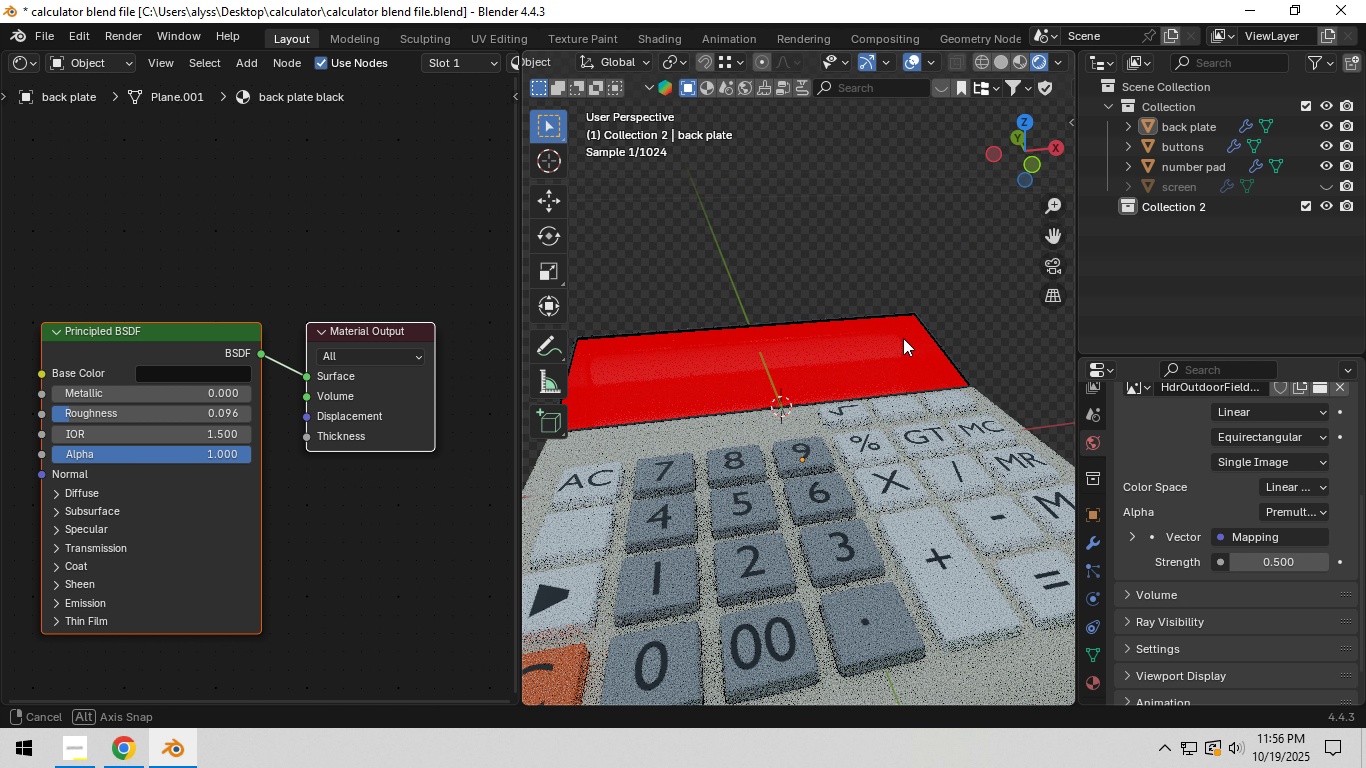 
wait(7.31)
 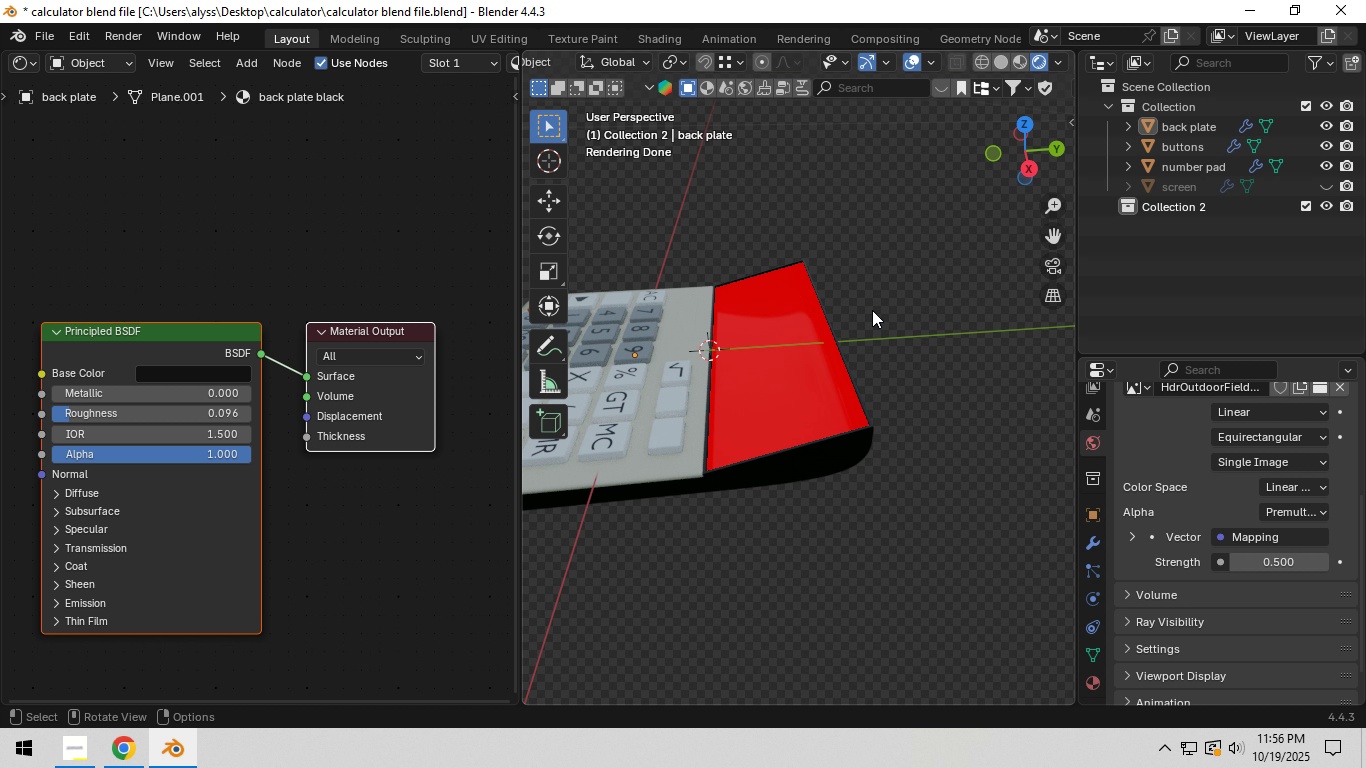 
scroll: coordinate [751, 396], scroll_direction: down, amount: 3.0
 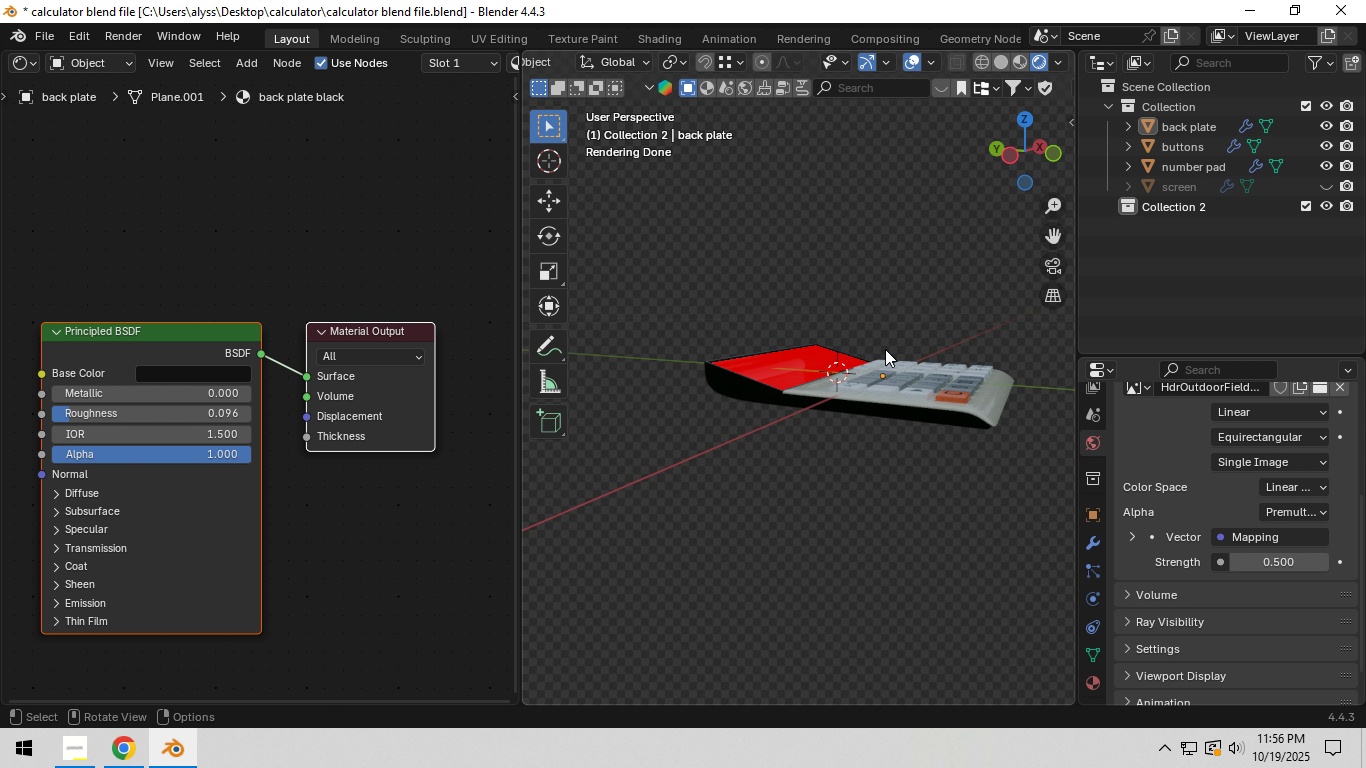 
wait(5.56)
 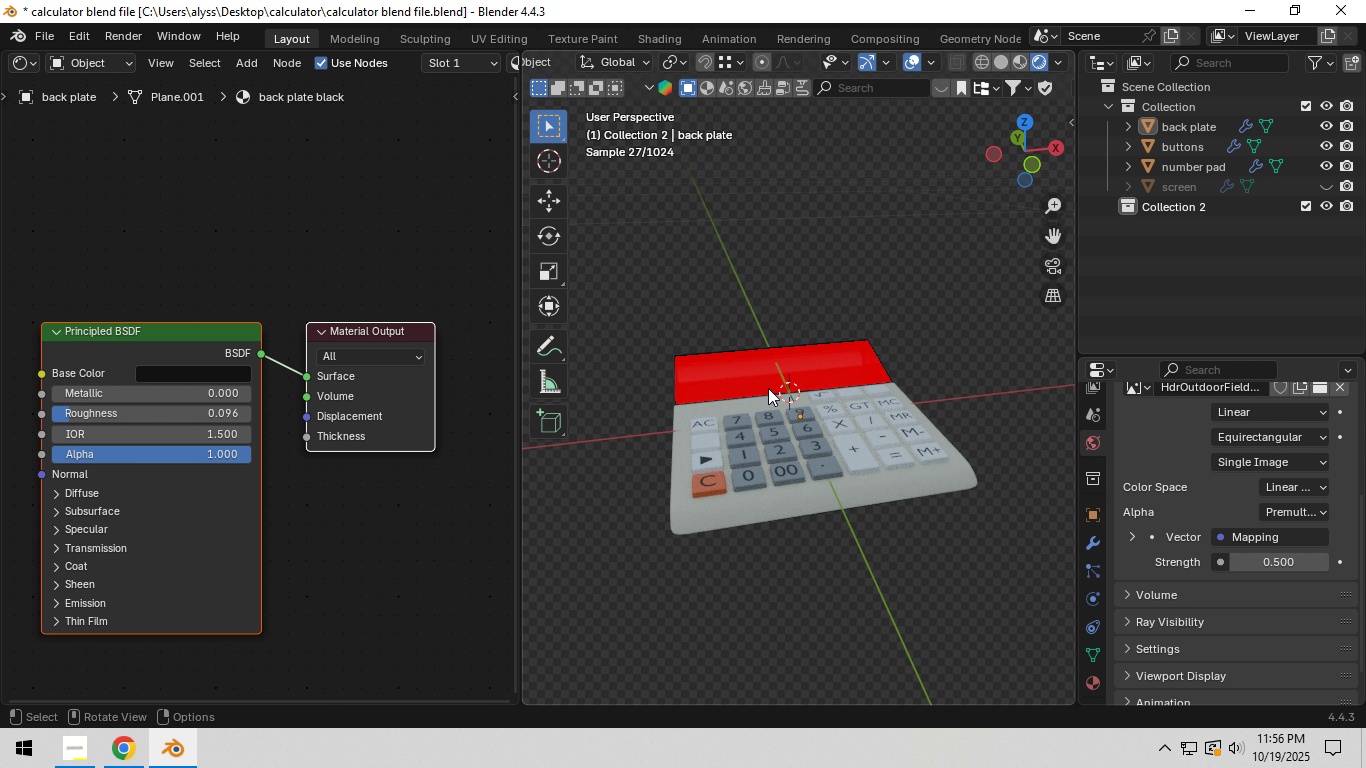 
hold_key(key=Z, duration=0.38)
 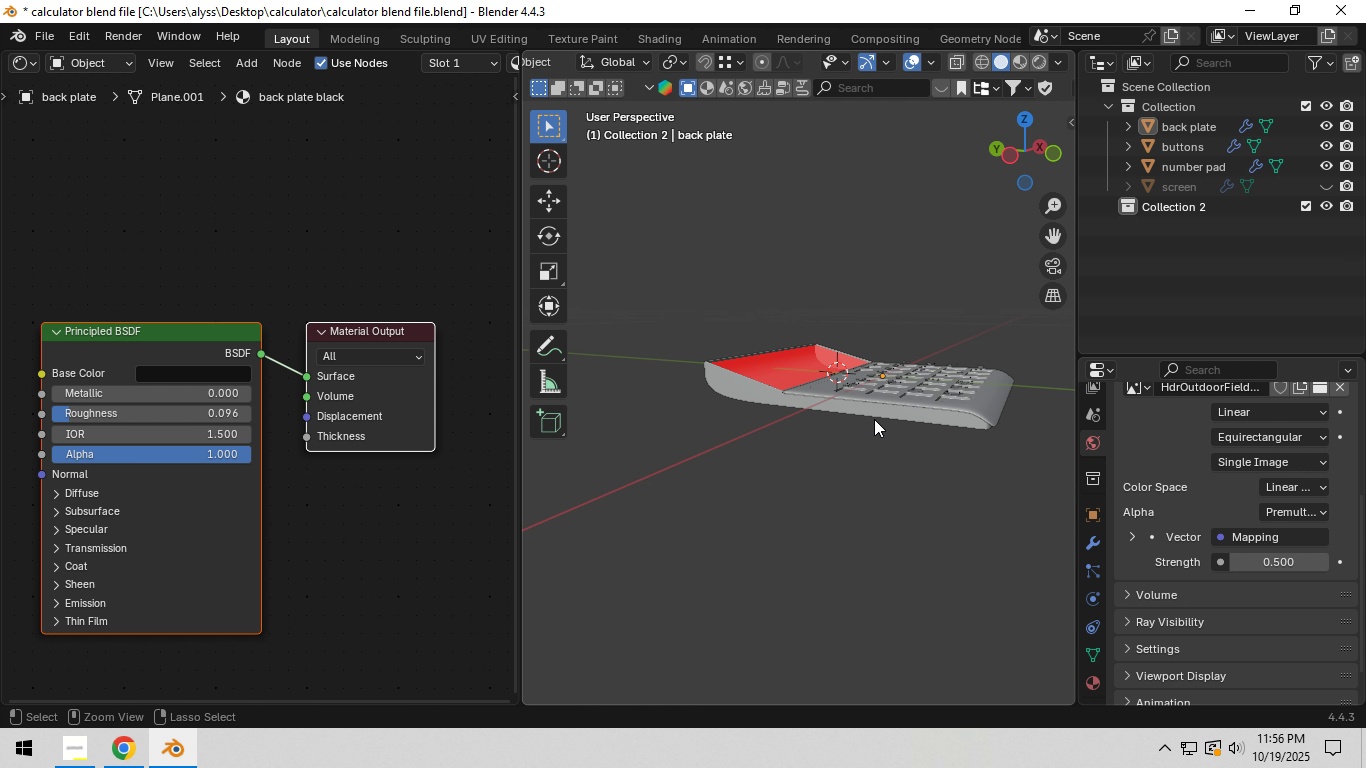 
key(Control+S)
 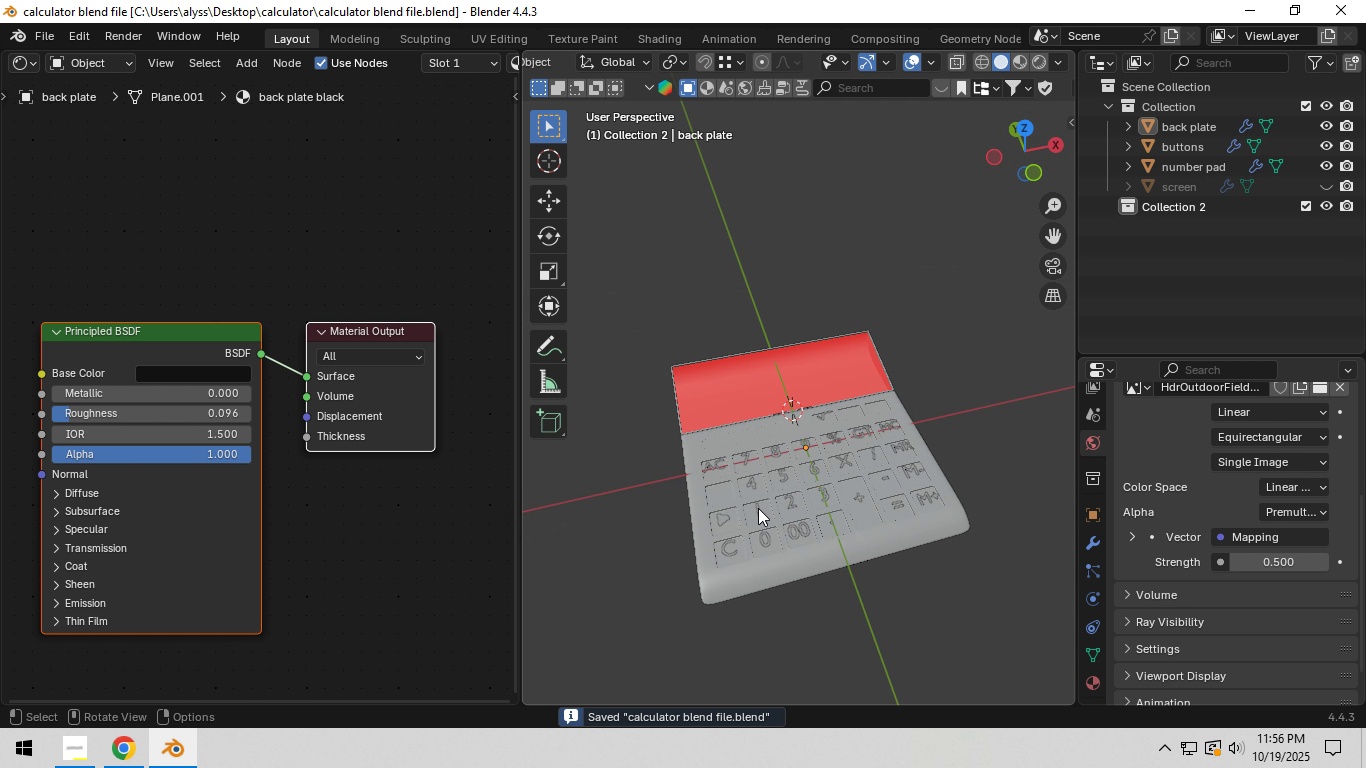 
scroll: coordinate [758, 504], scroll_direction: up, amount: 3.0
 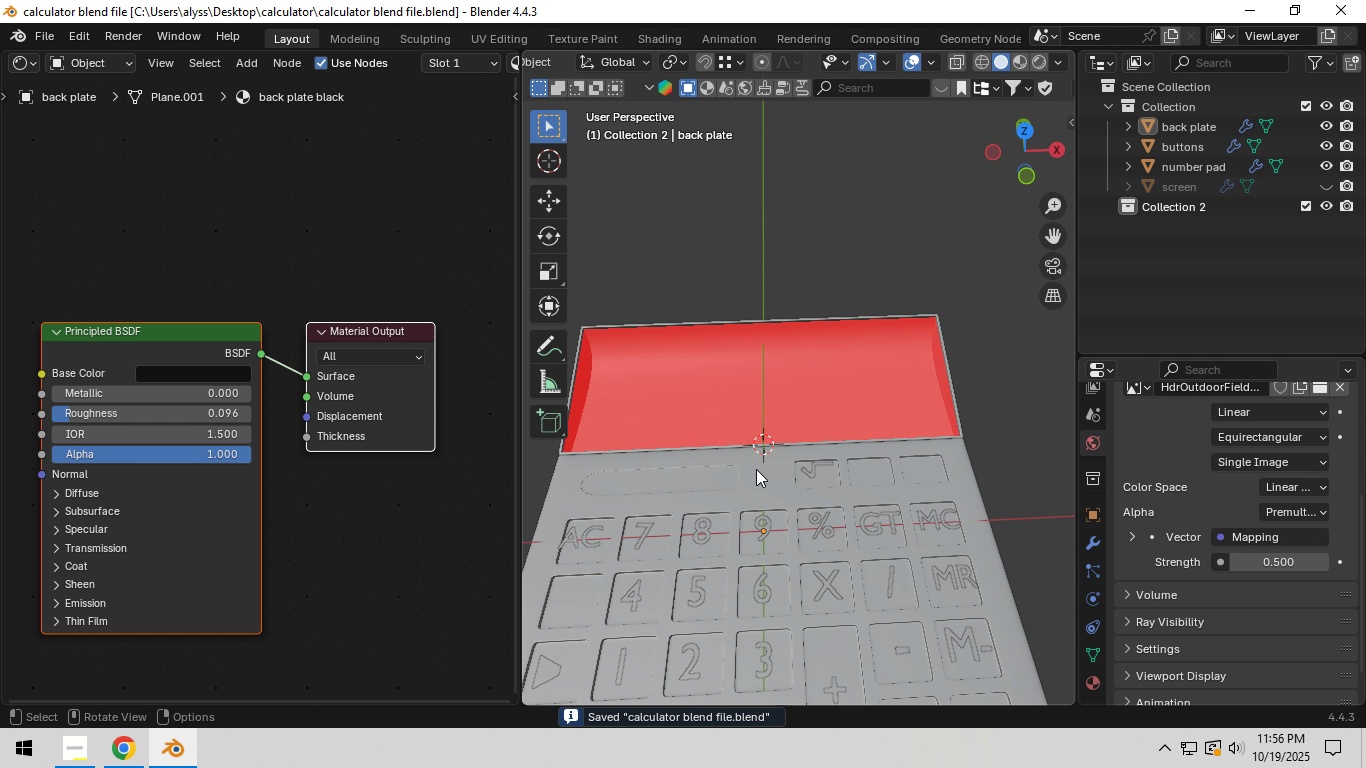 
key(Shift+ShiftLeft)